 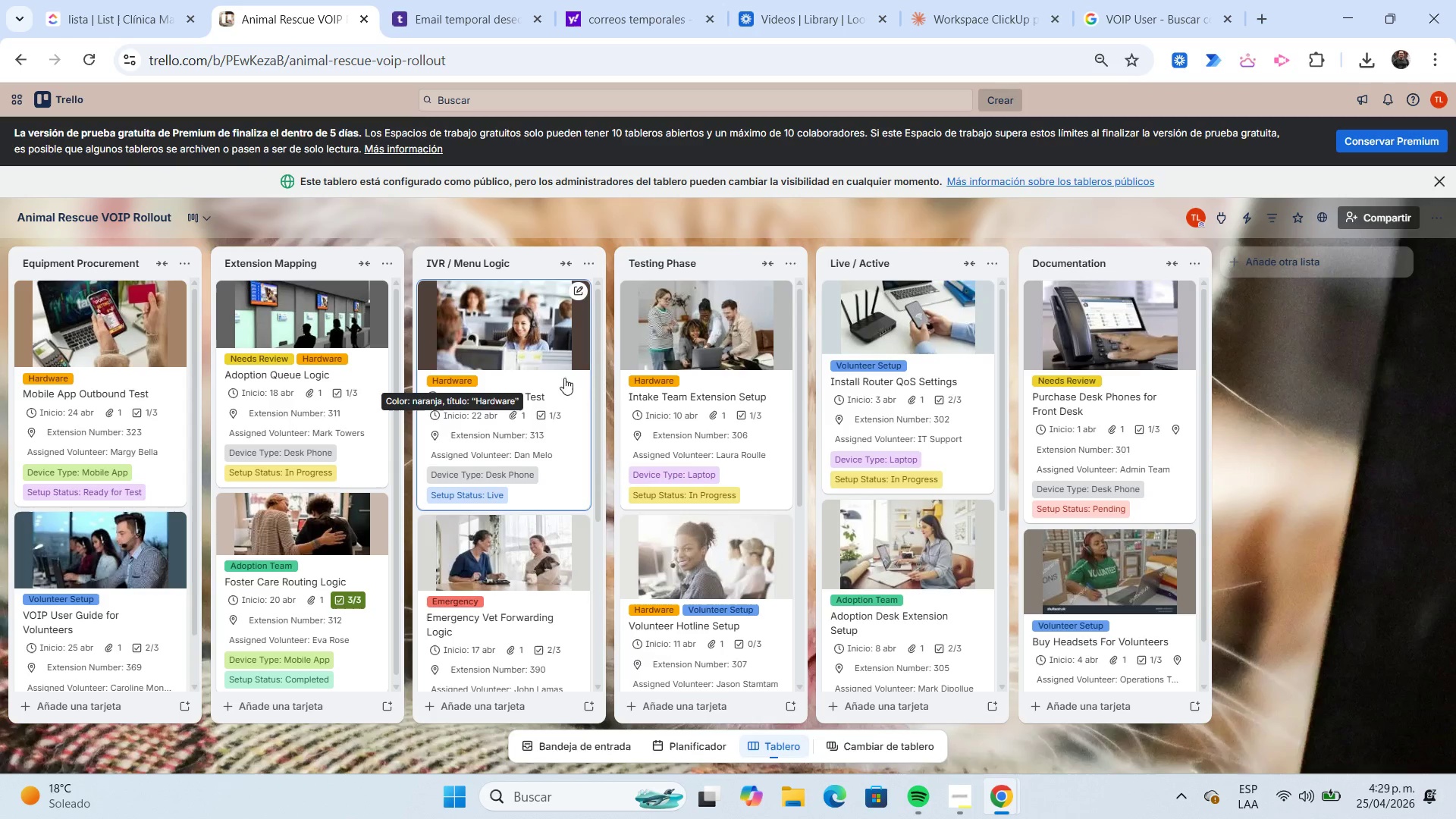 
mouse_move([709, 288])
 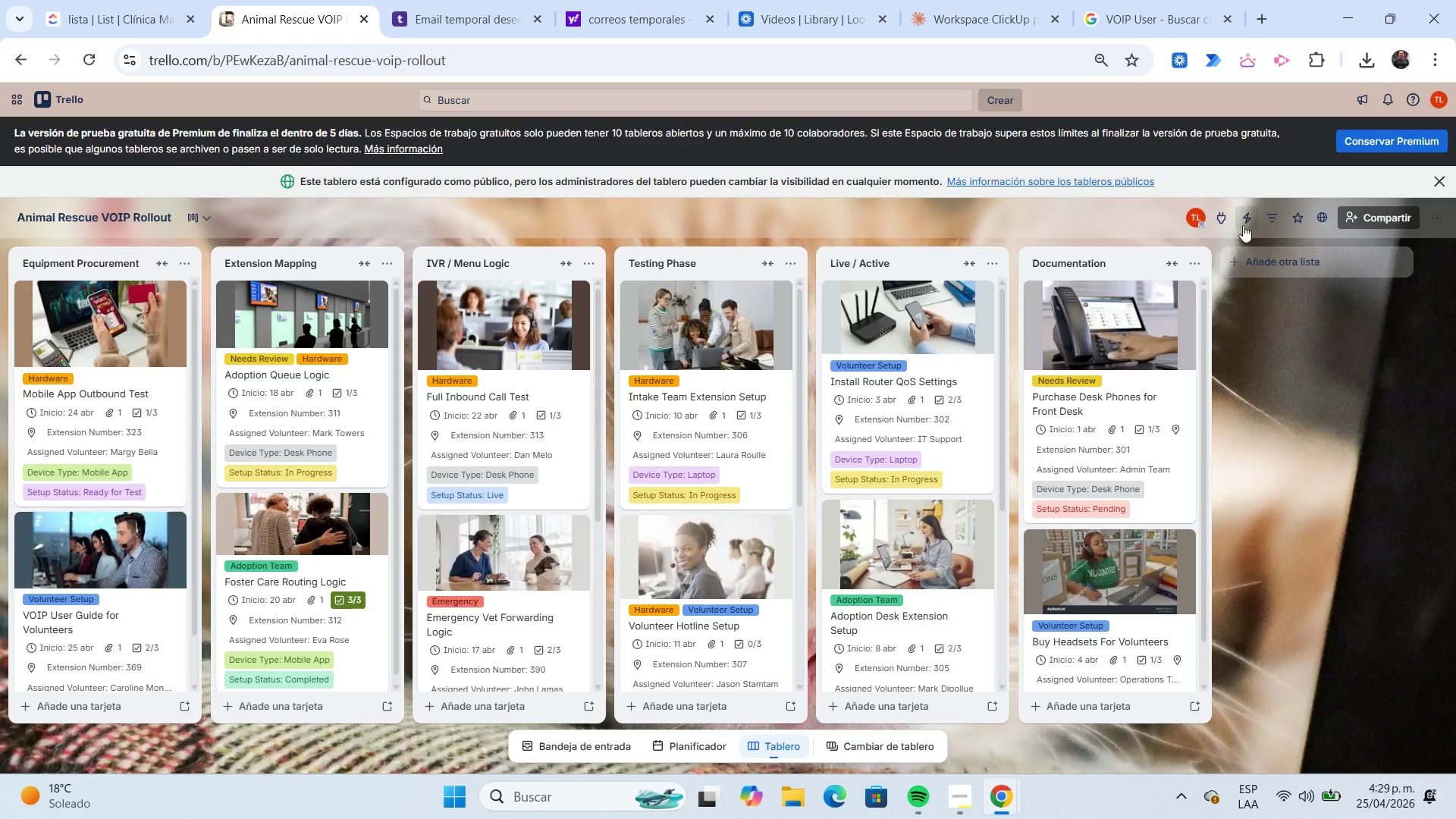 
left_click([1243, 221])
 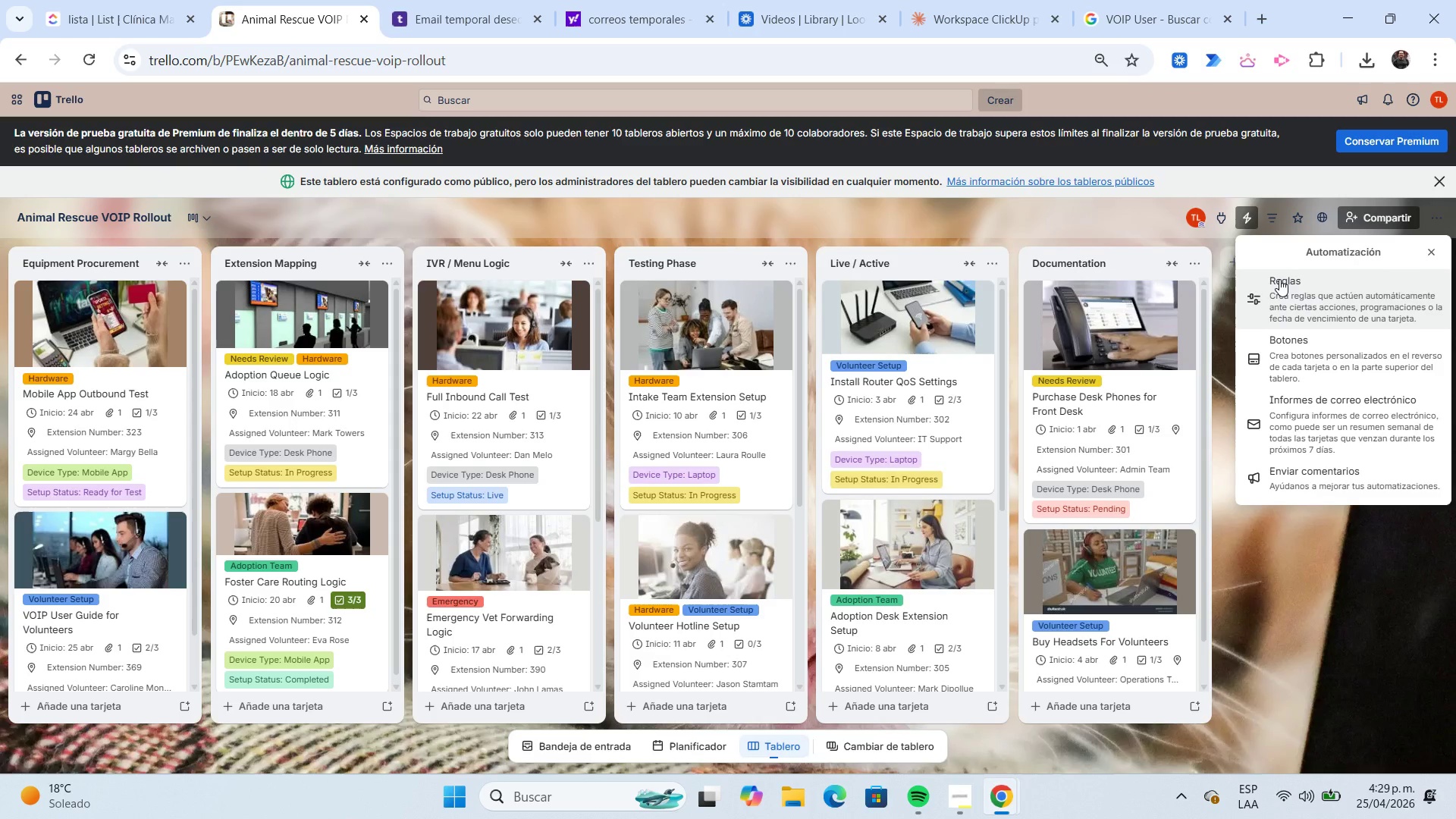 
left_click([1279, 279])
 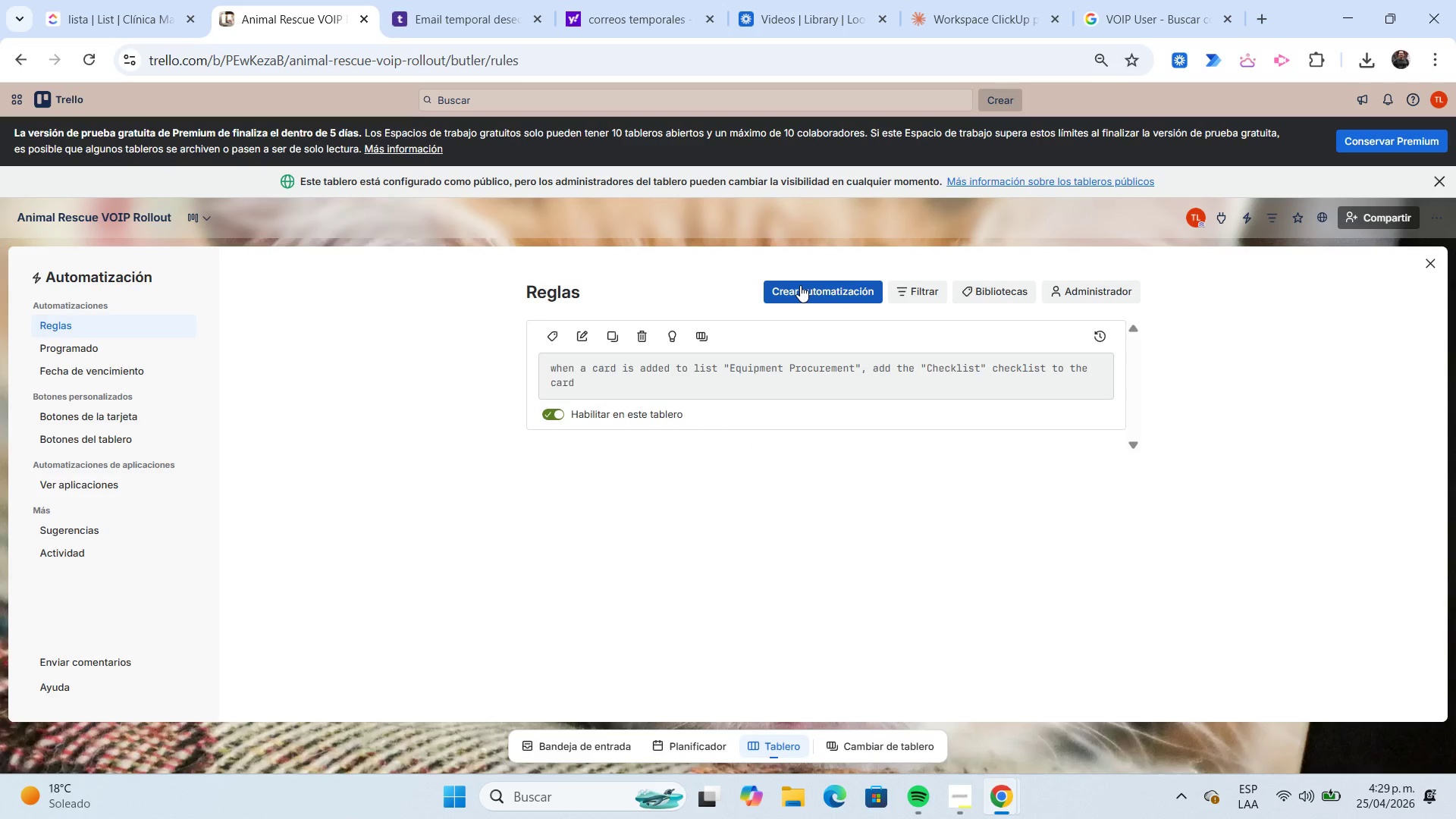 
left_click([800, 288])
 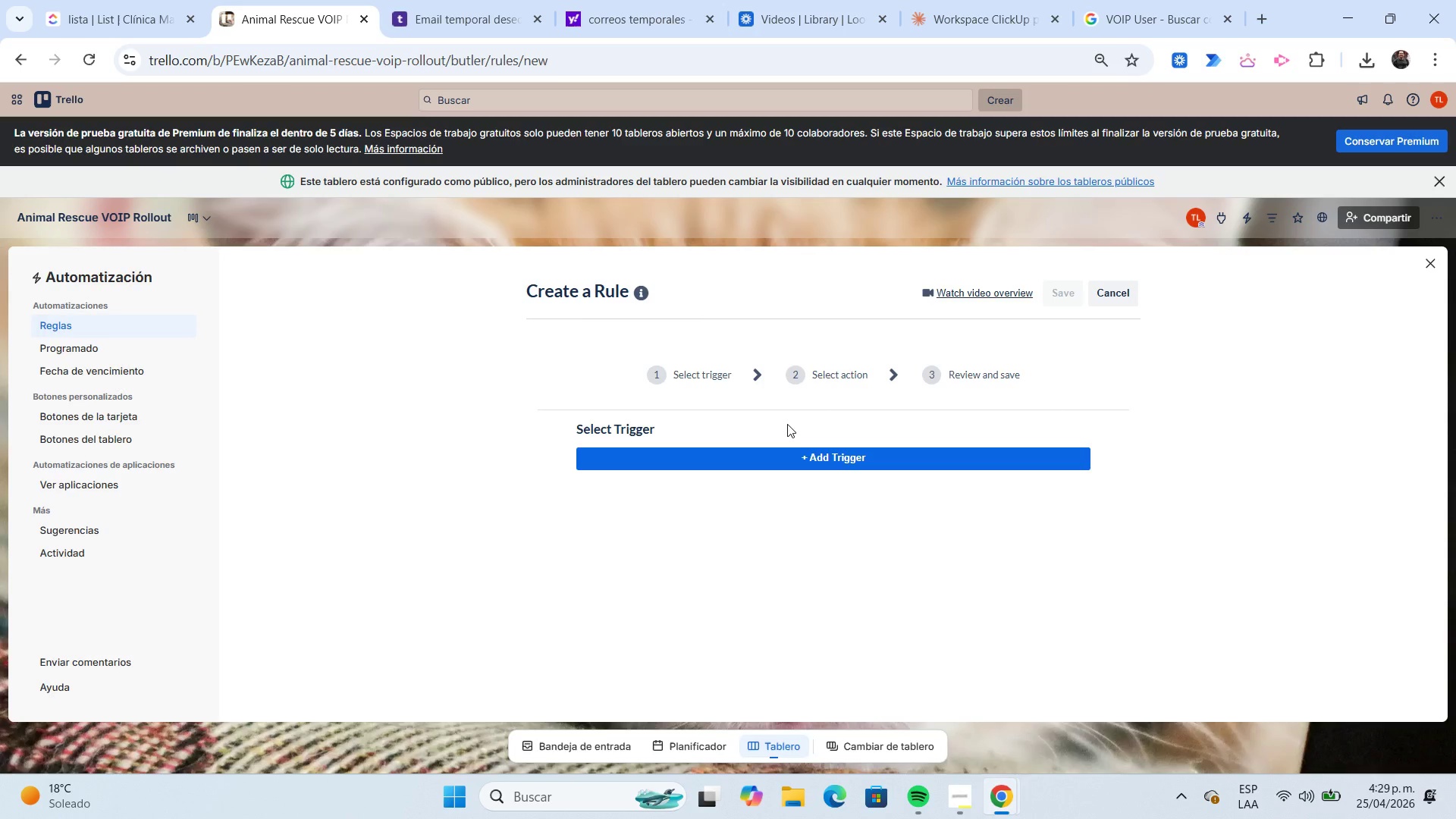 
left_click([789, 454])
 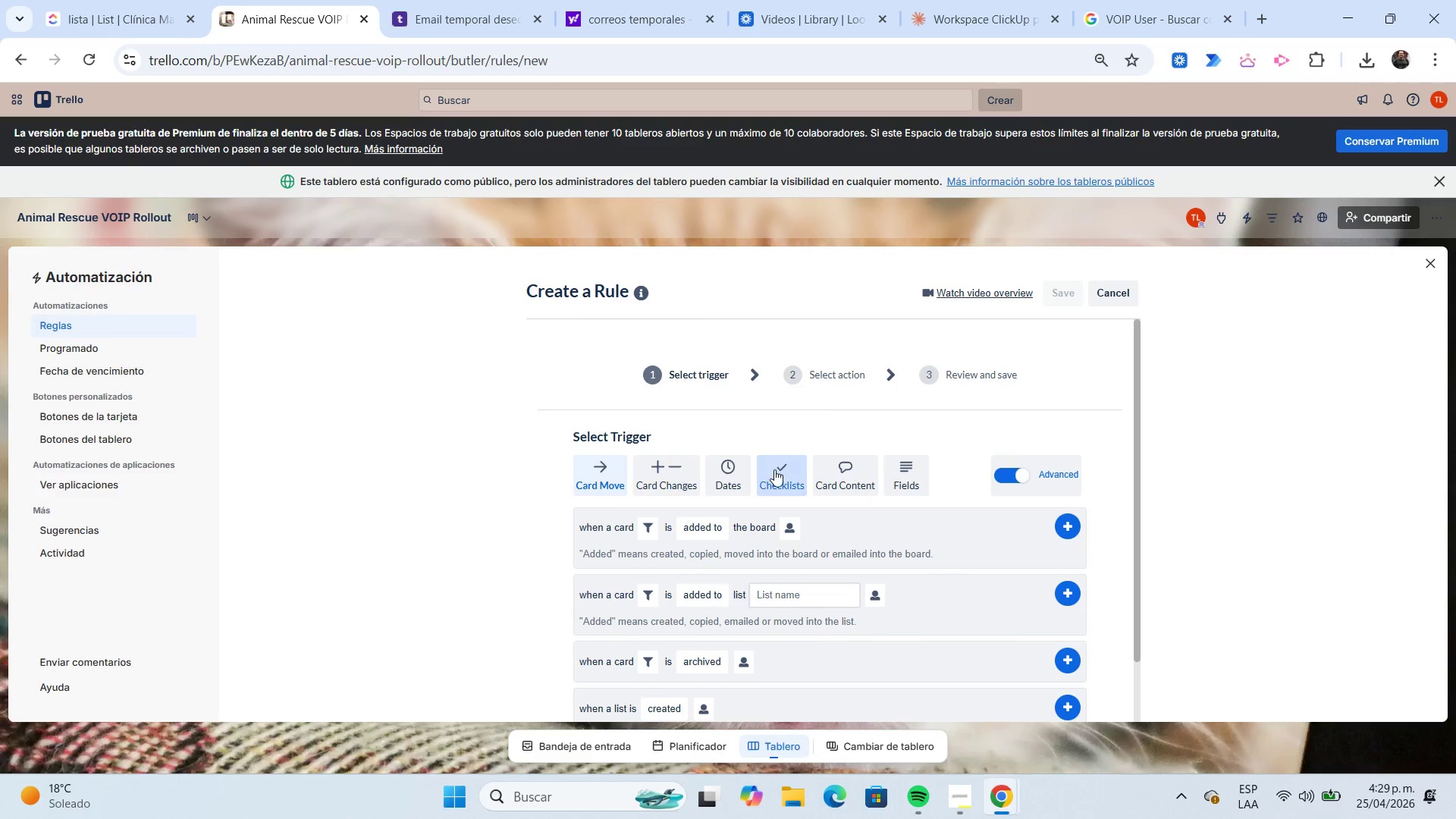 
left_click([783, 485])
 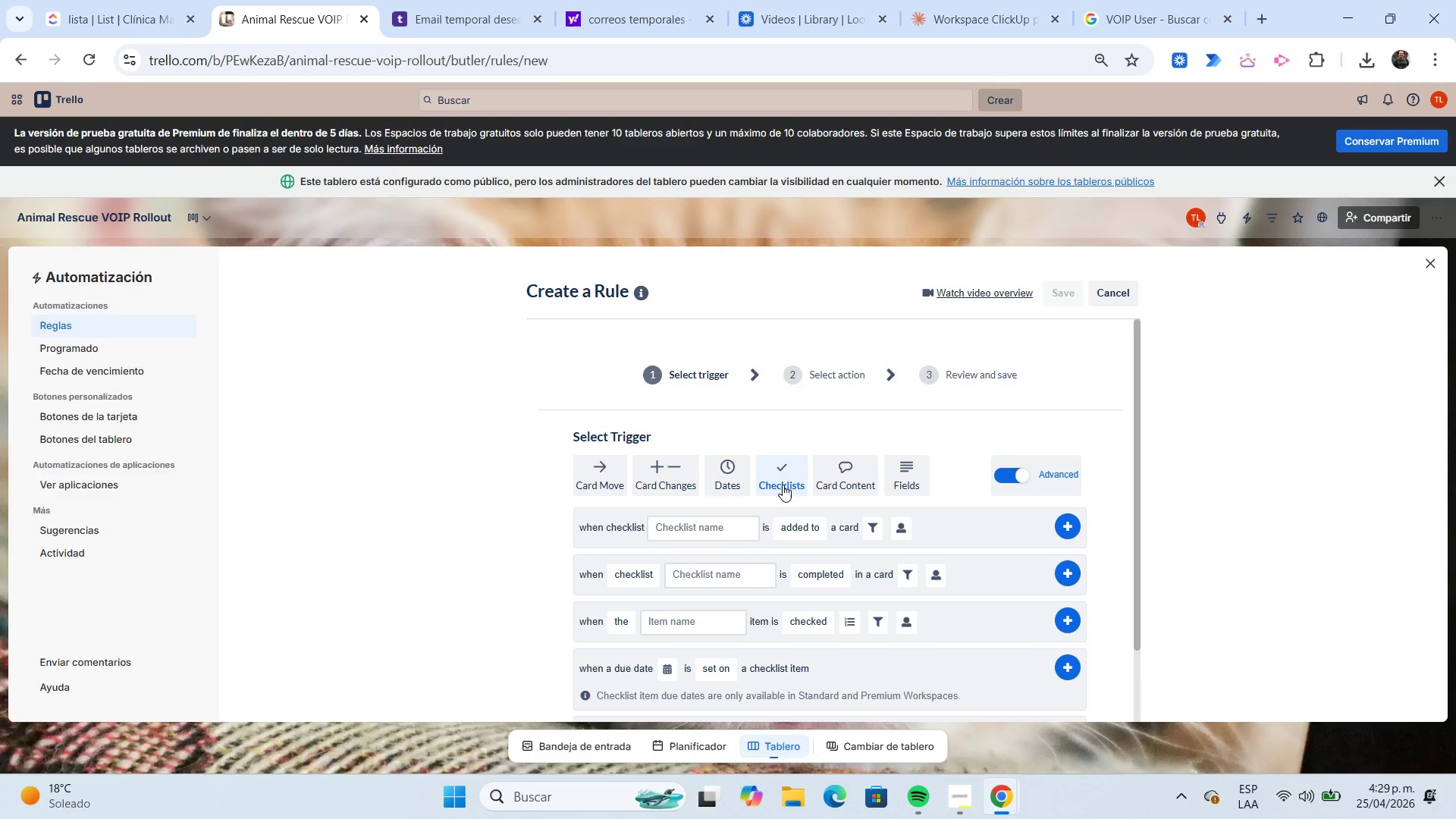 
wait(12.69)
 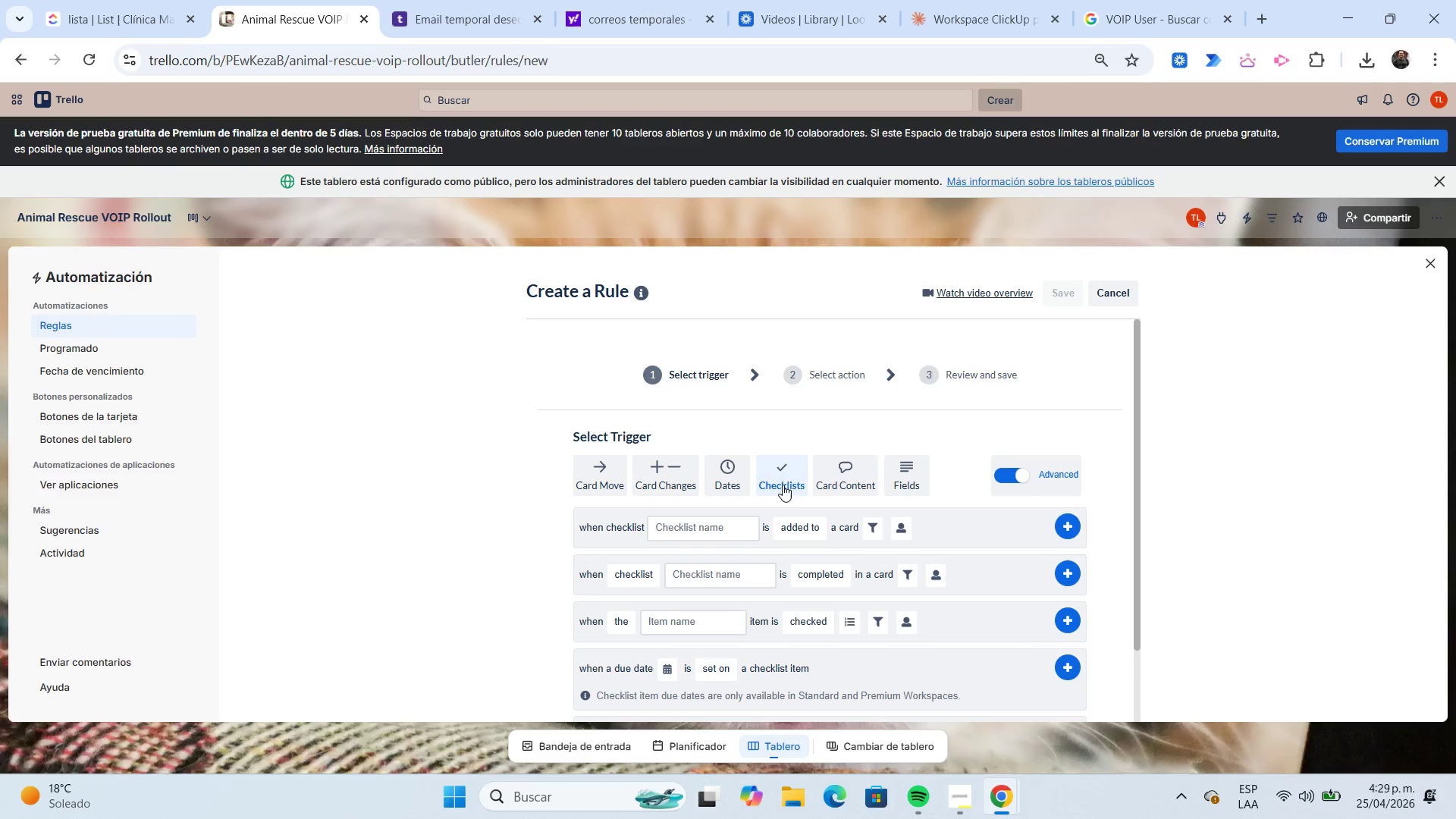 
scroll: coordinate [720, 604], scroll_direction: down, amount: 1.0
 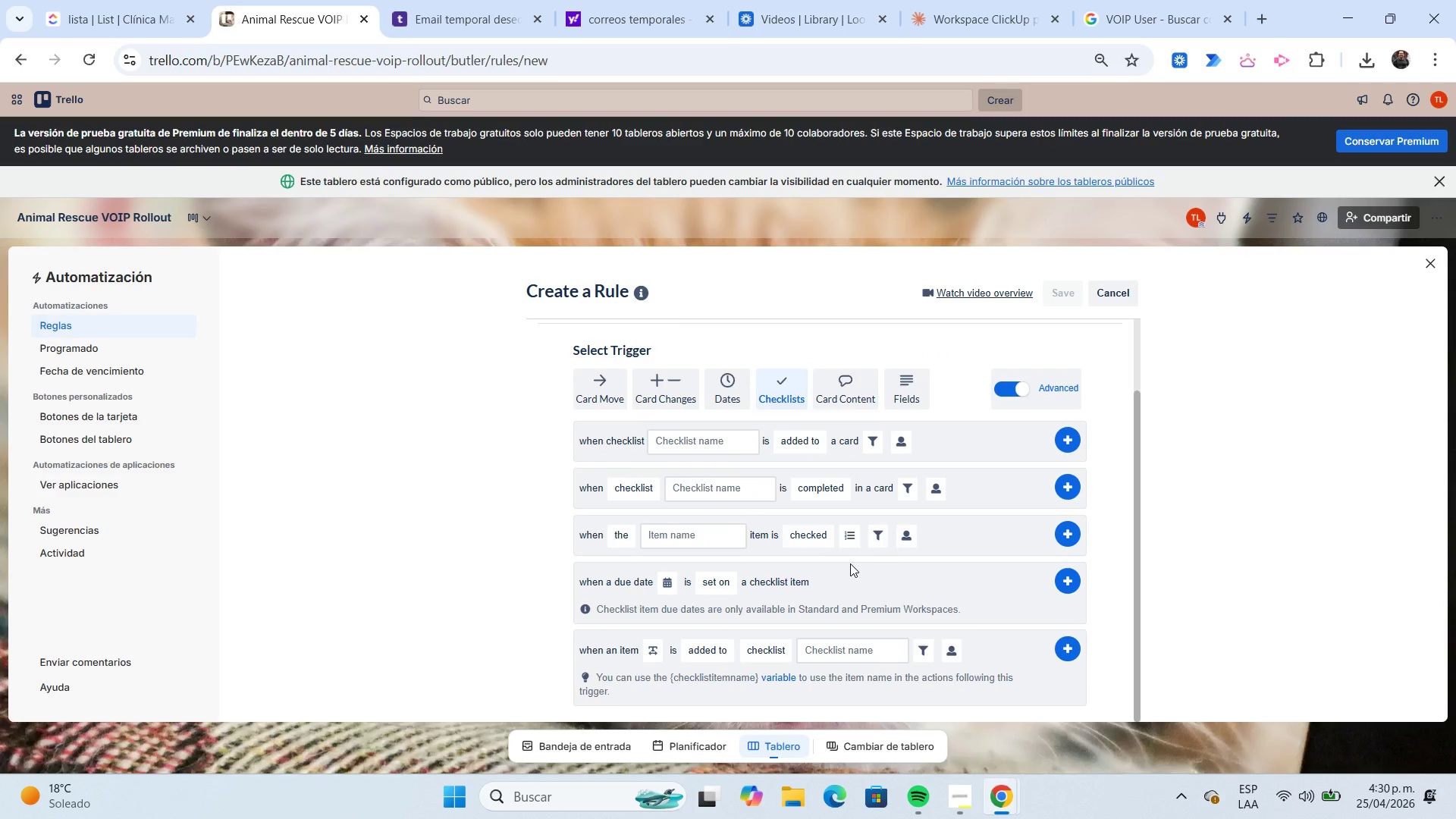 
wait(5.0)
 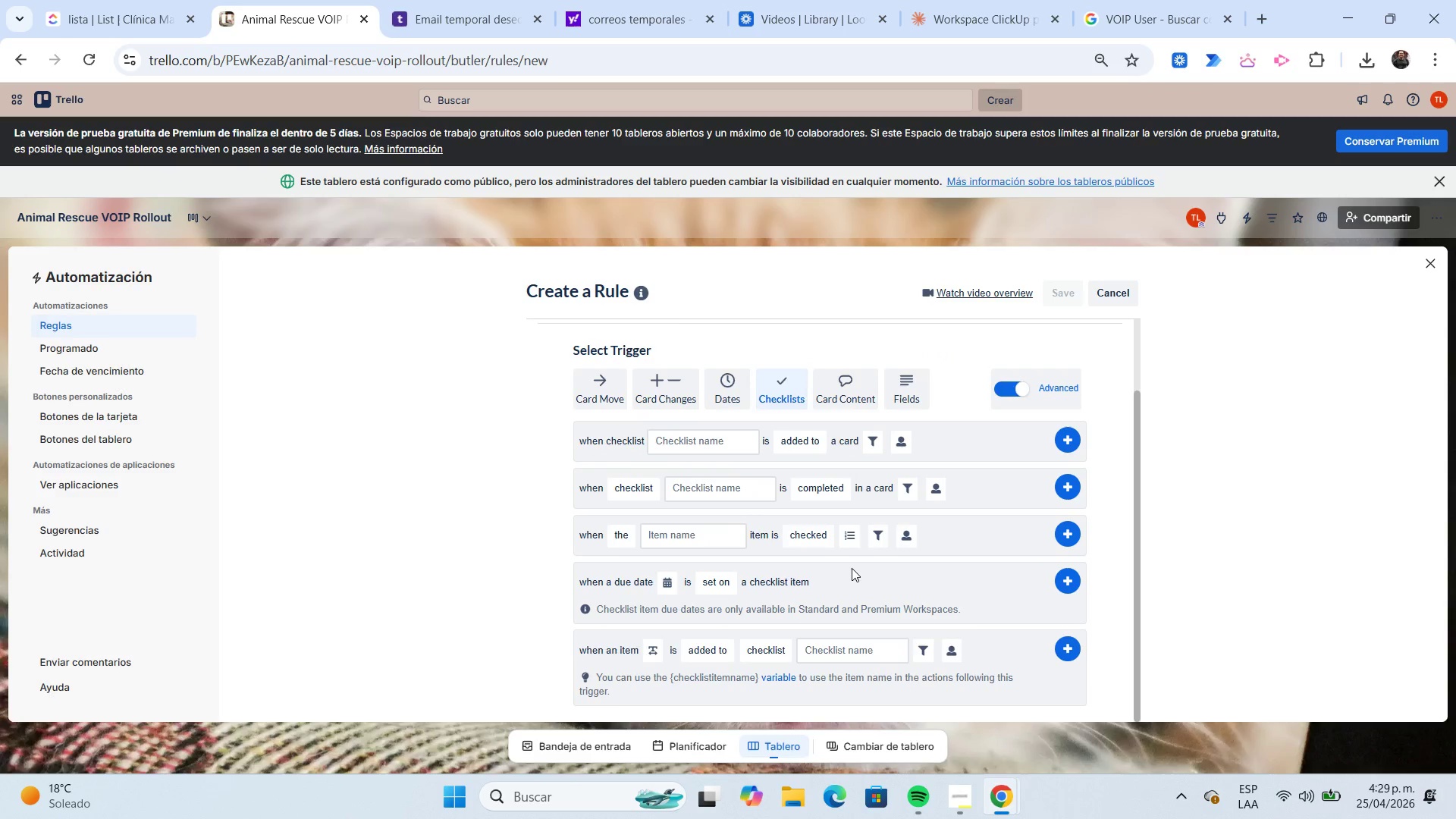 
mouse_move([859, 487])
 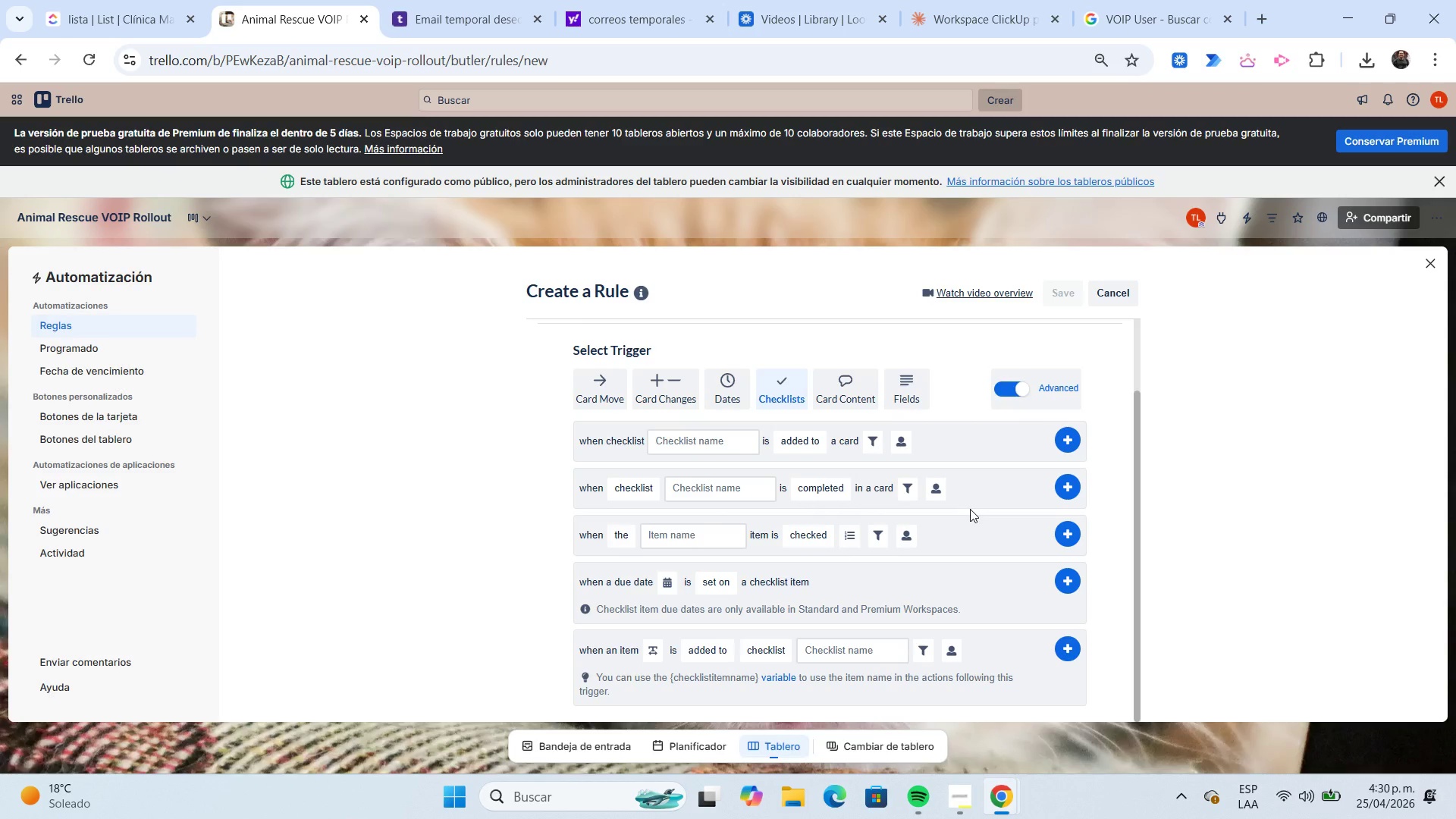 
wait(9.46)
 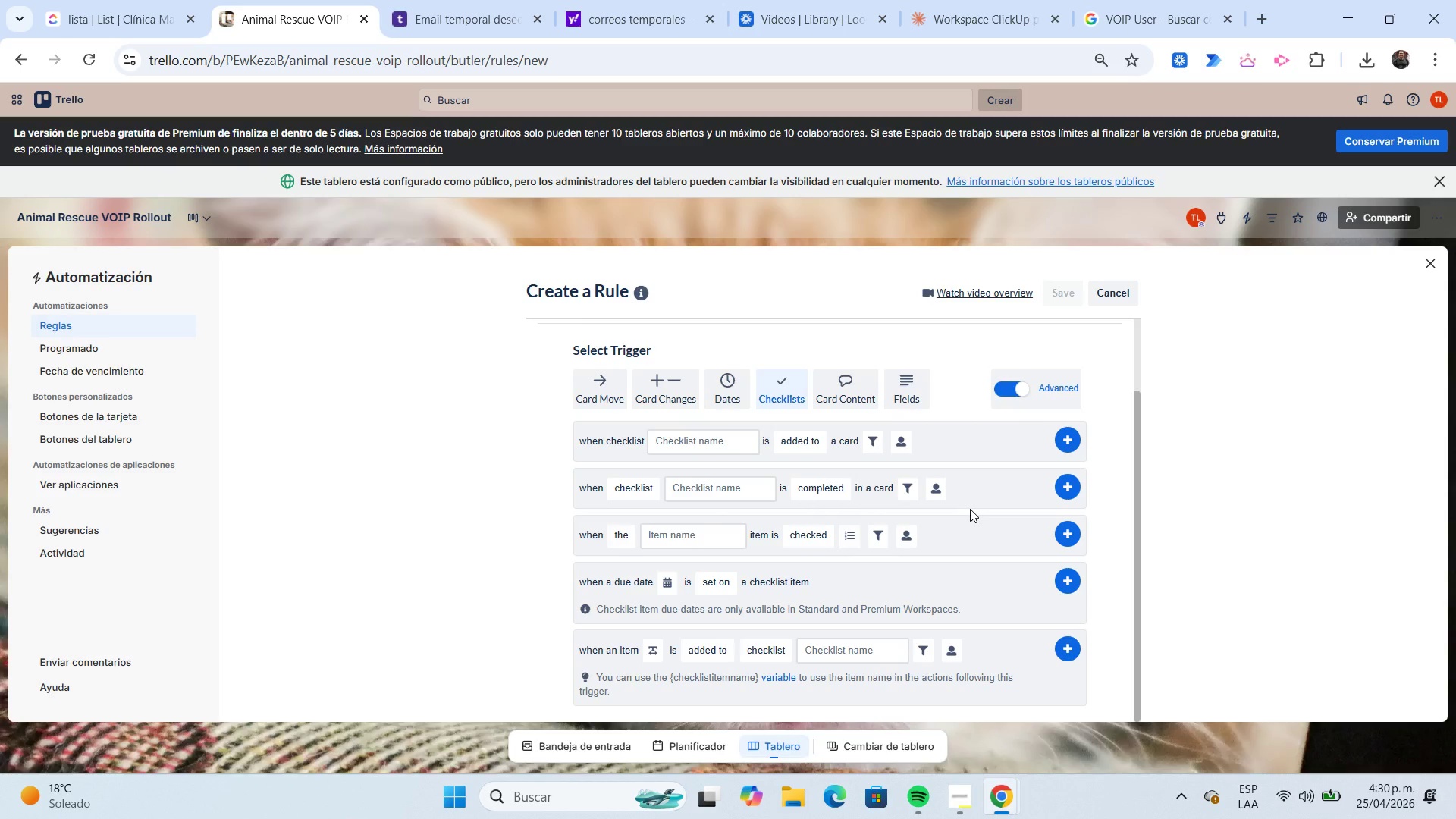 
left_click([720, 540])
 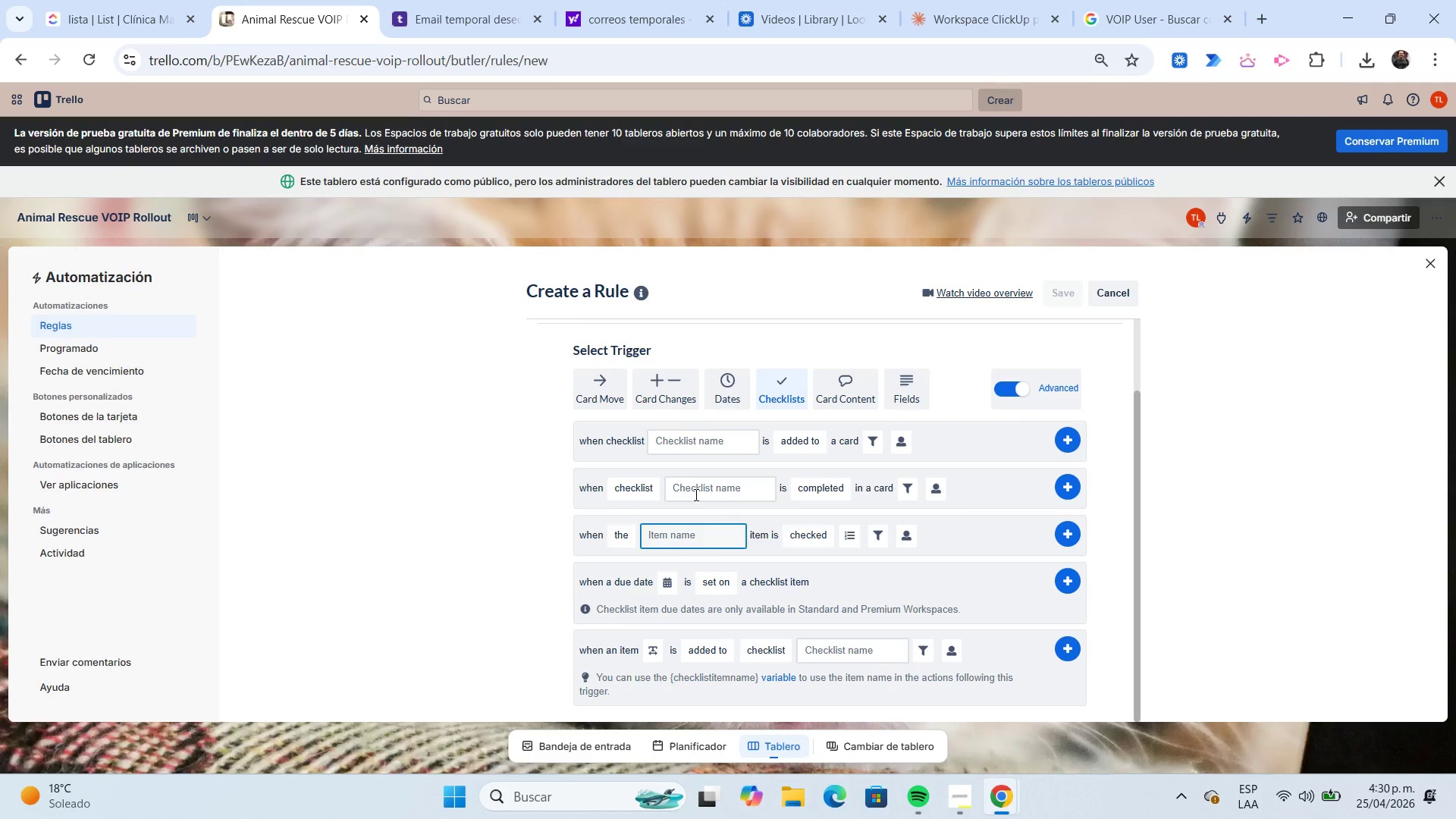 
left_click([698, 490])
 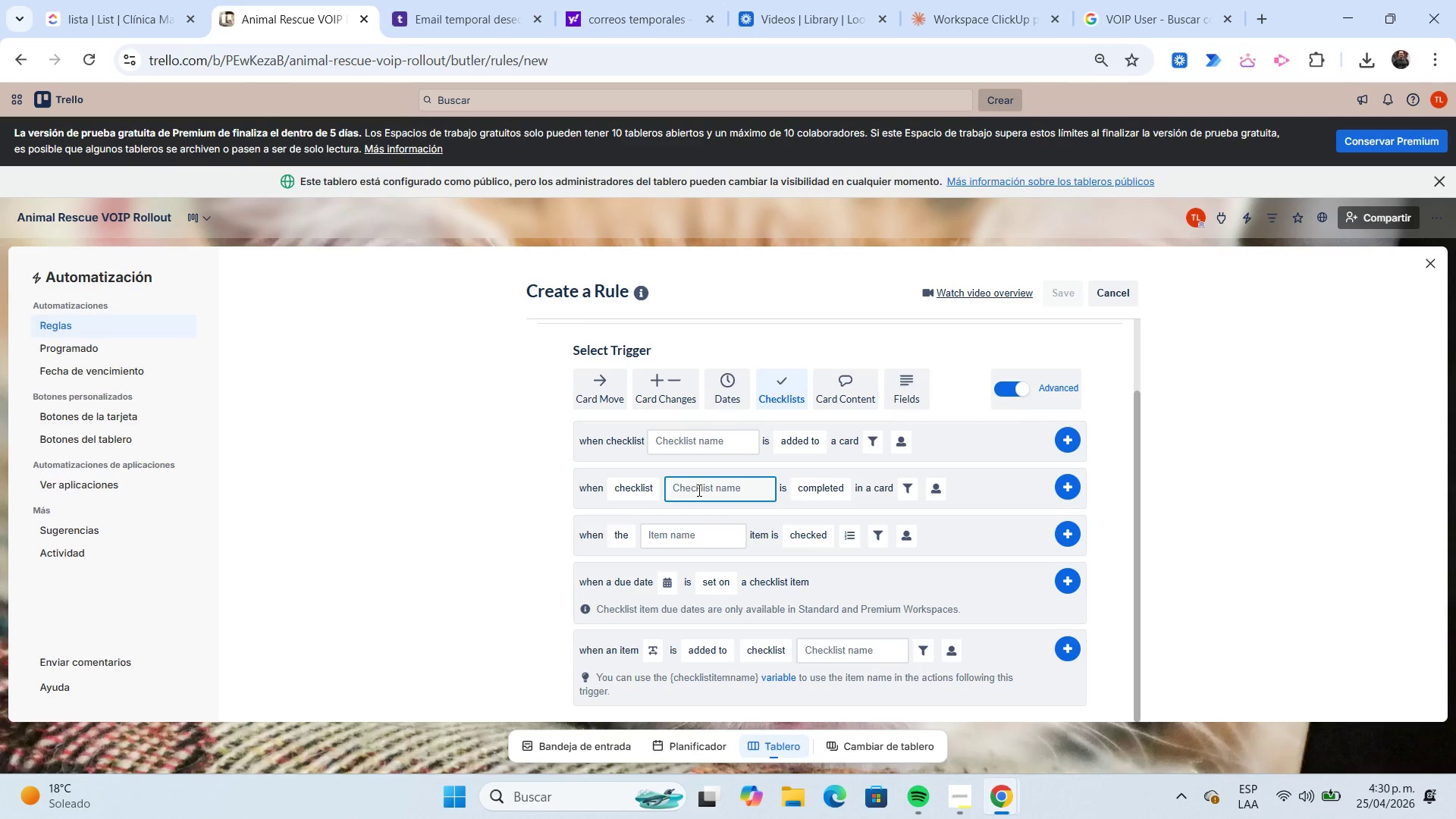 
type(checklist)
 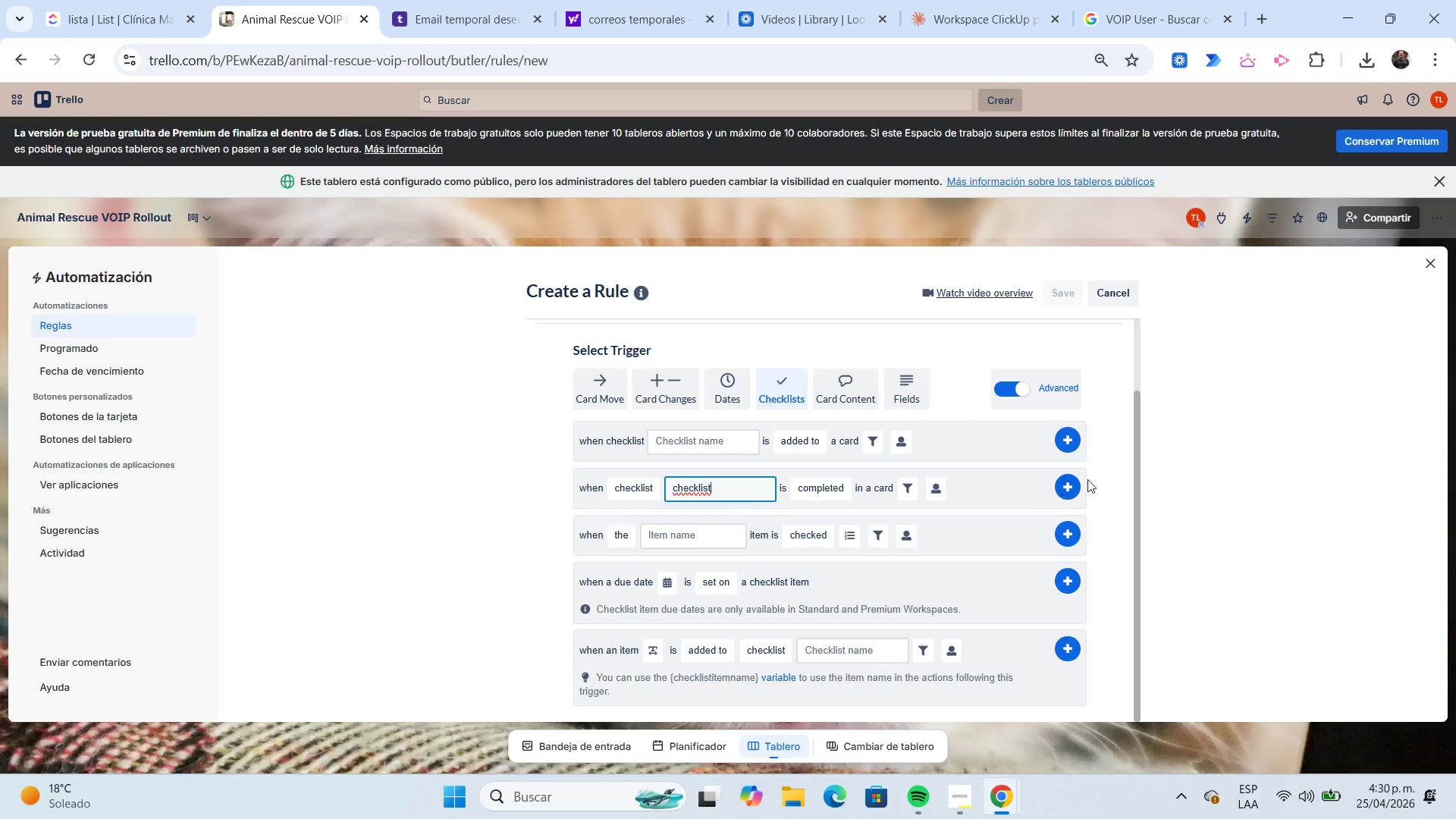 
left_click([1075, 484])
 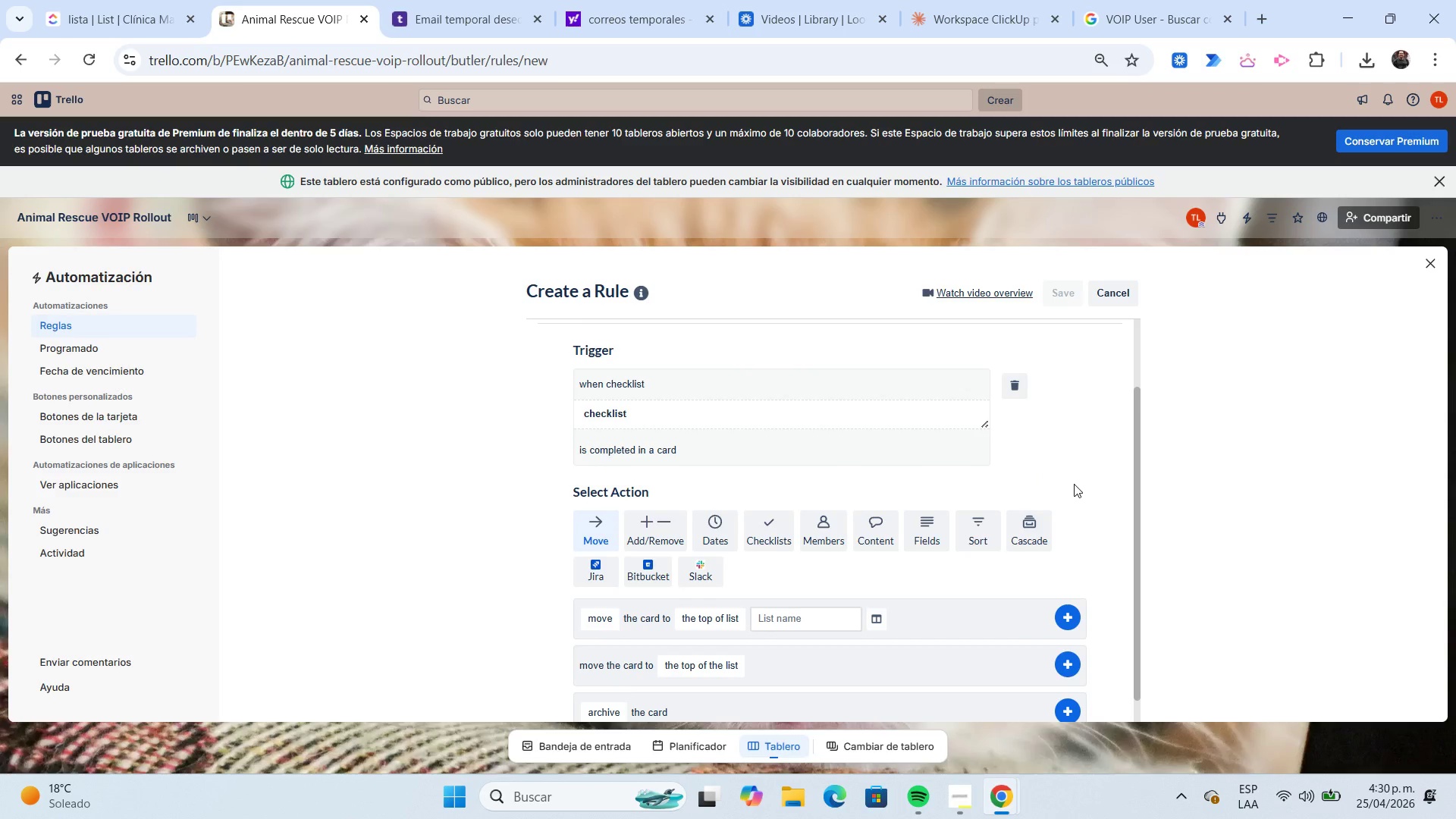 
scroll: coordinate [1073, 484], scroll_direction: down, amount: 2.0
 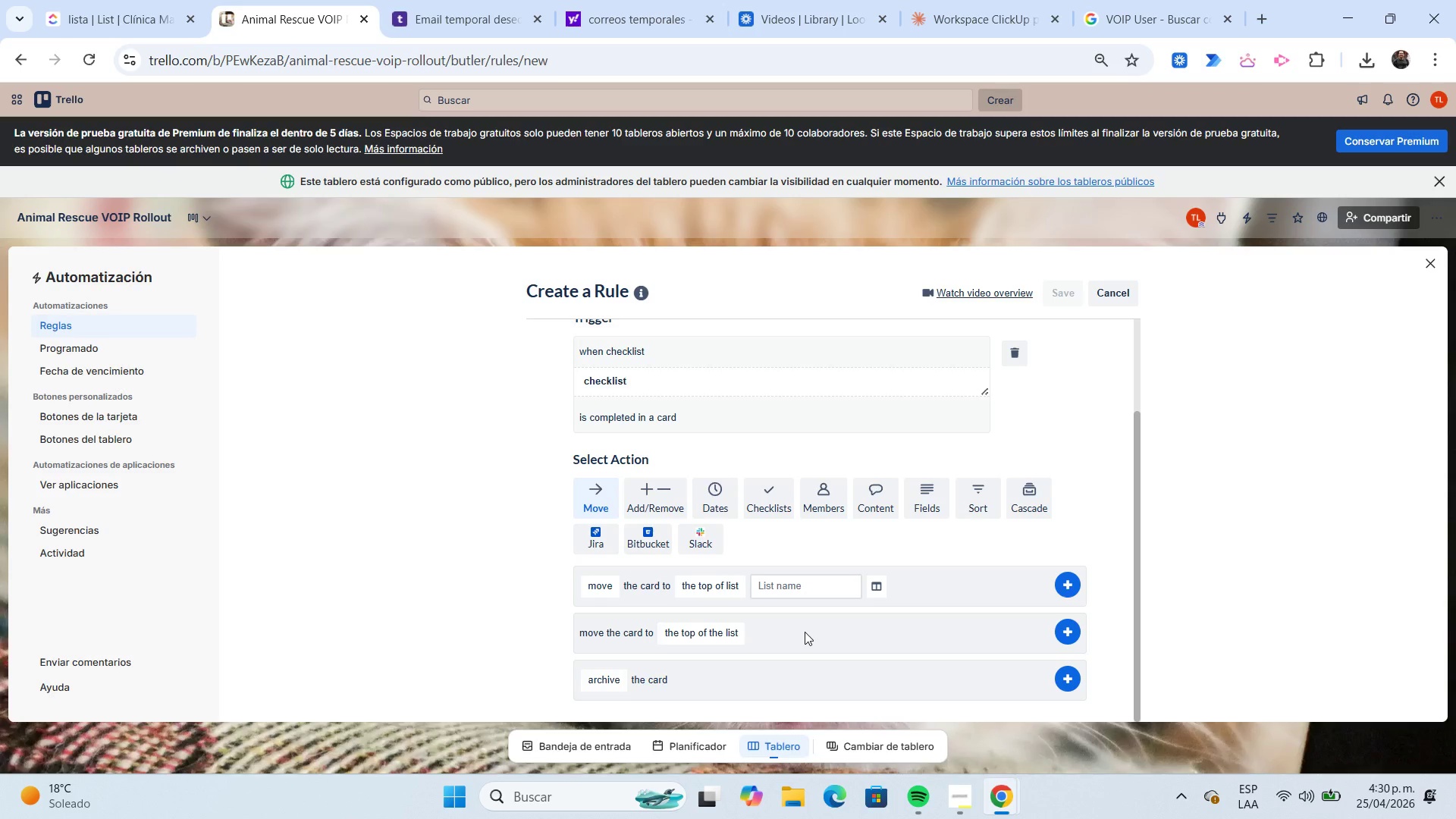 
left_click([819, 588])
 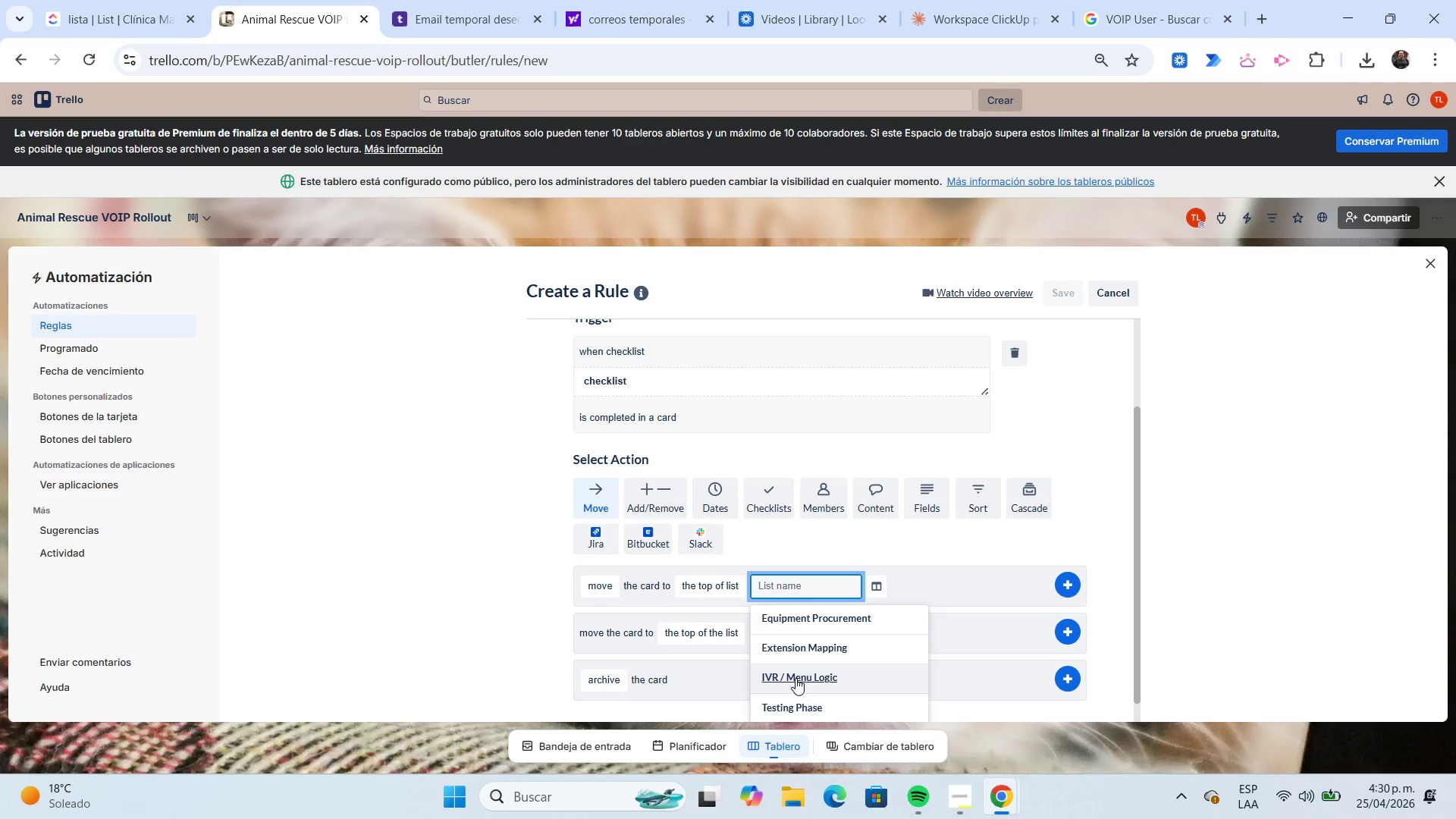 
left_click([808, 714])
 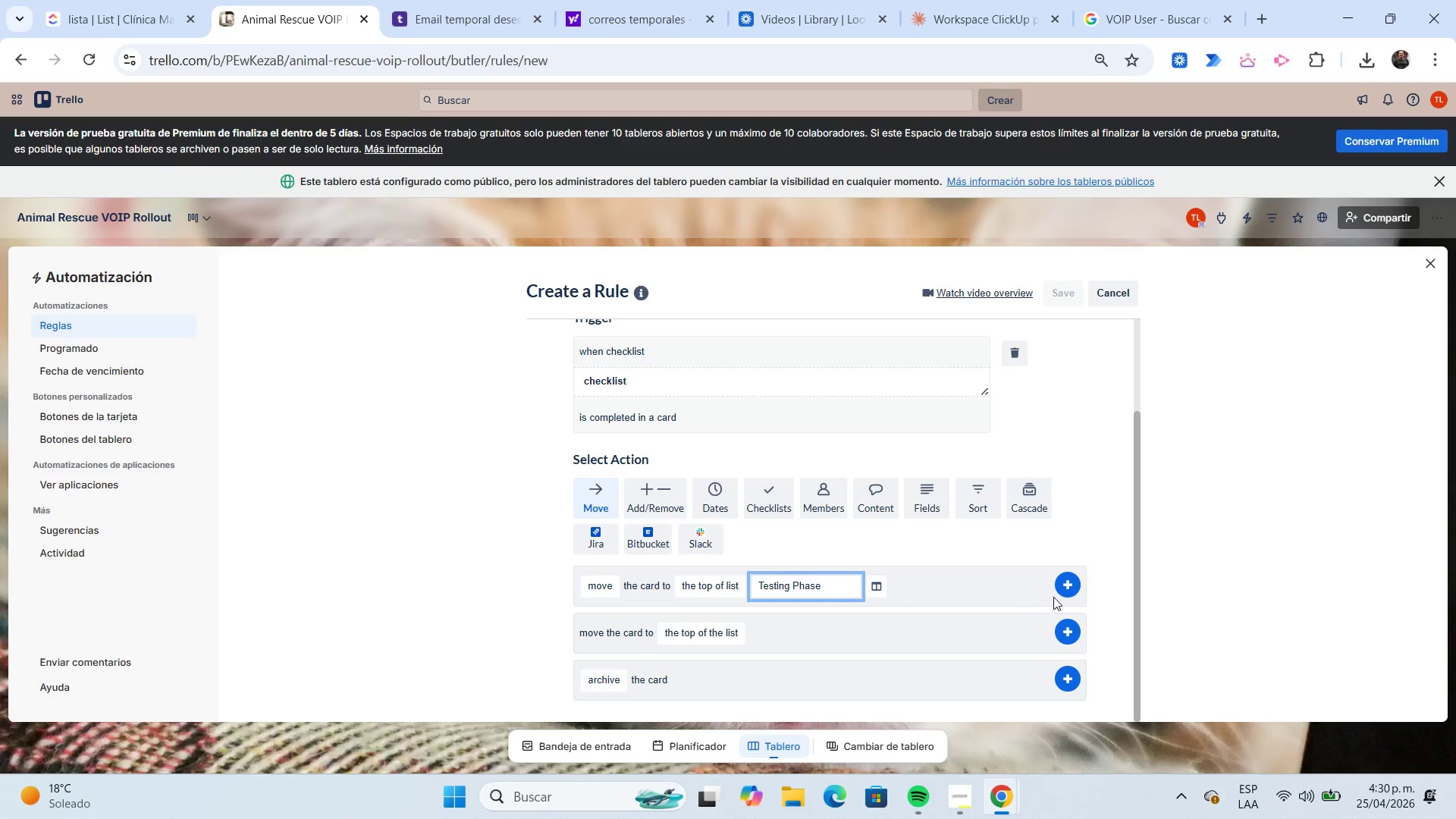 
left_click([1065, 589])
 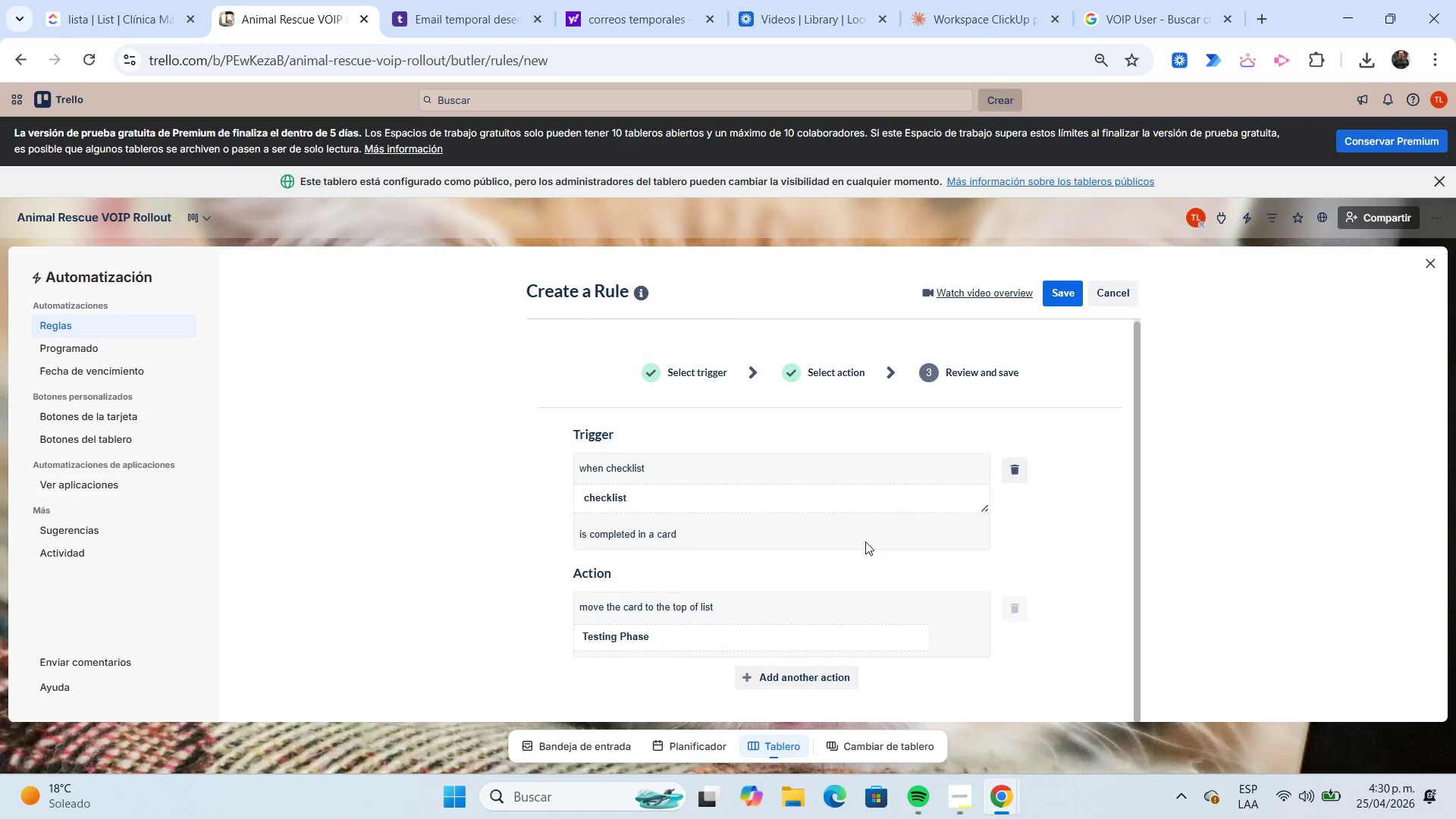 
scroll: coordinate [787, 540], scroll_direction: down, amount: 2.0
 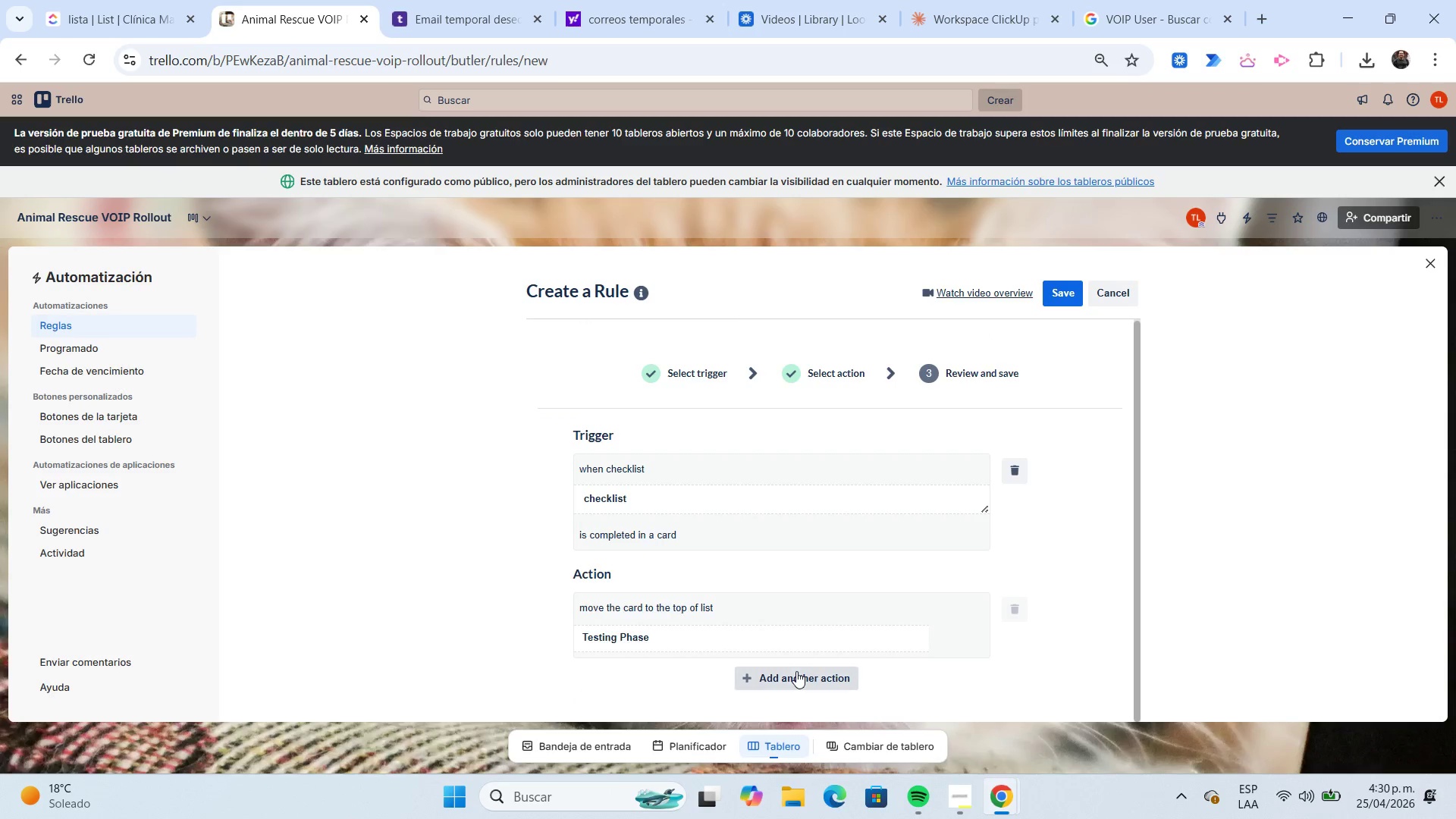 
left_click([796, 671])
 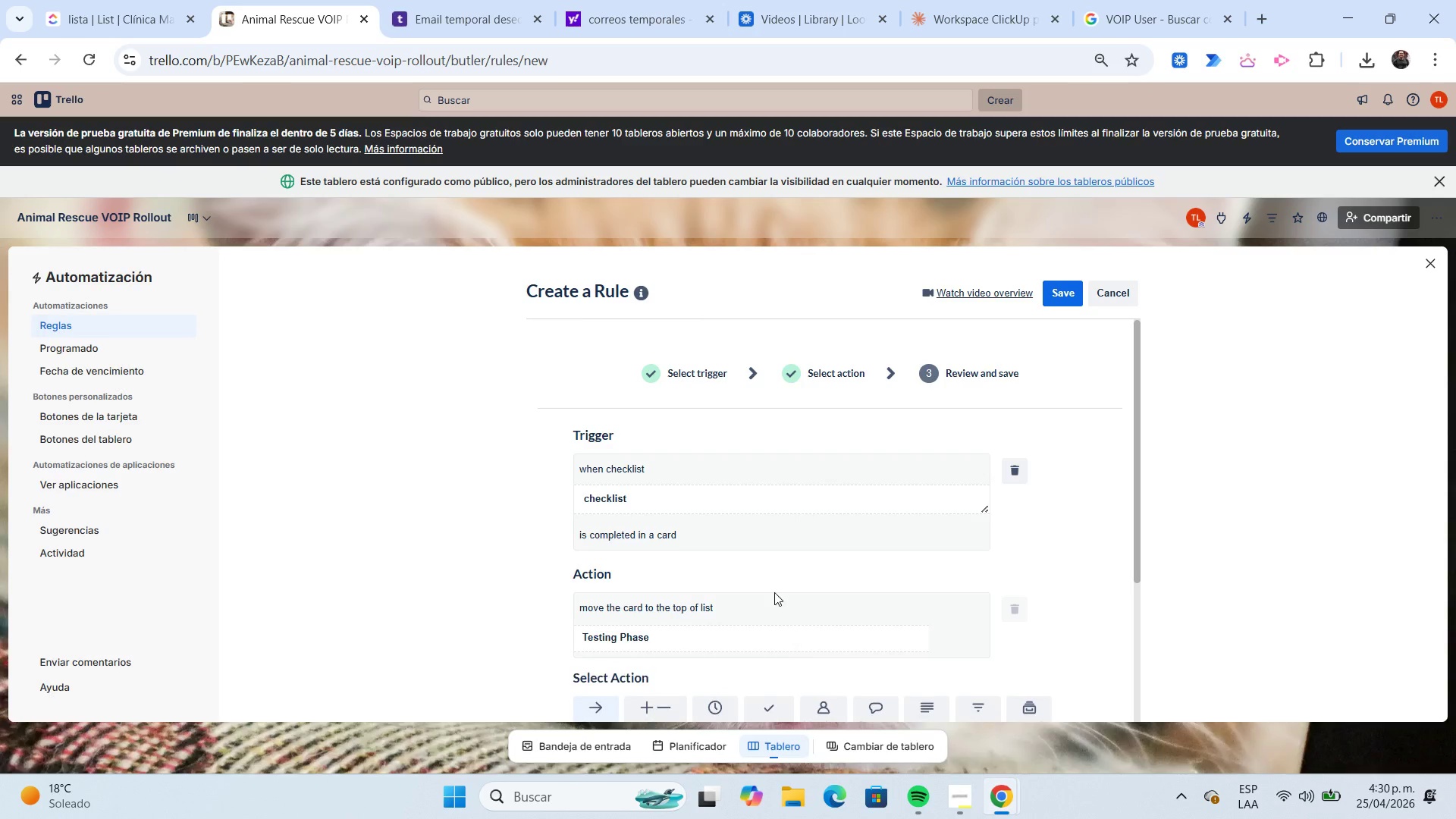 
scroll: coordinate [731, 538], scroll_direction: down, amount: 3.0
 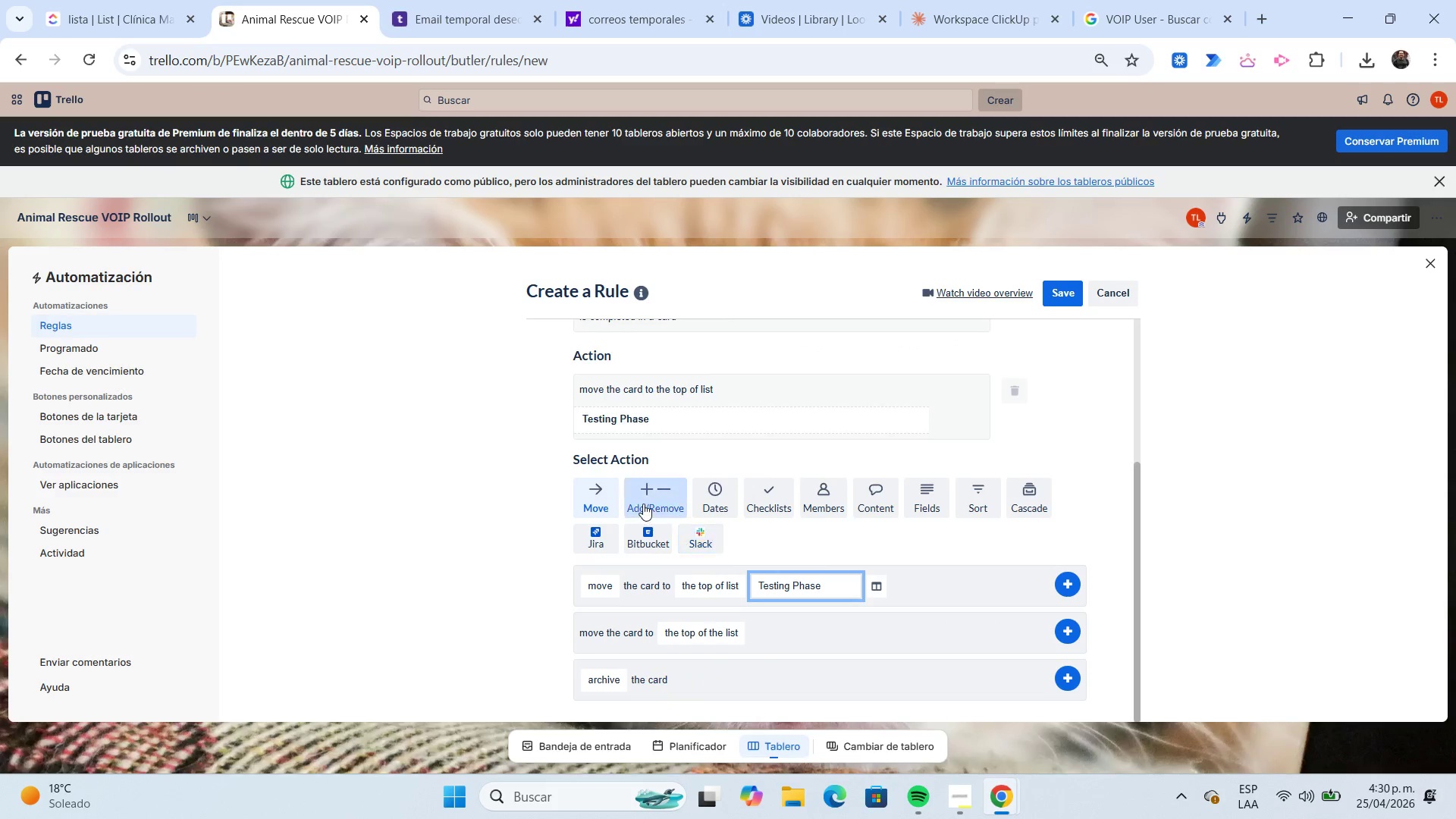 
left_click([642, 501])
 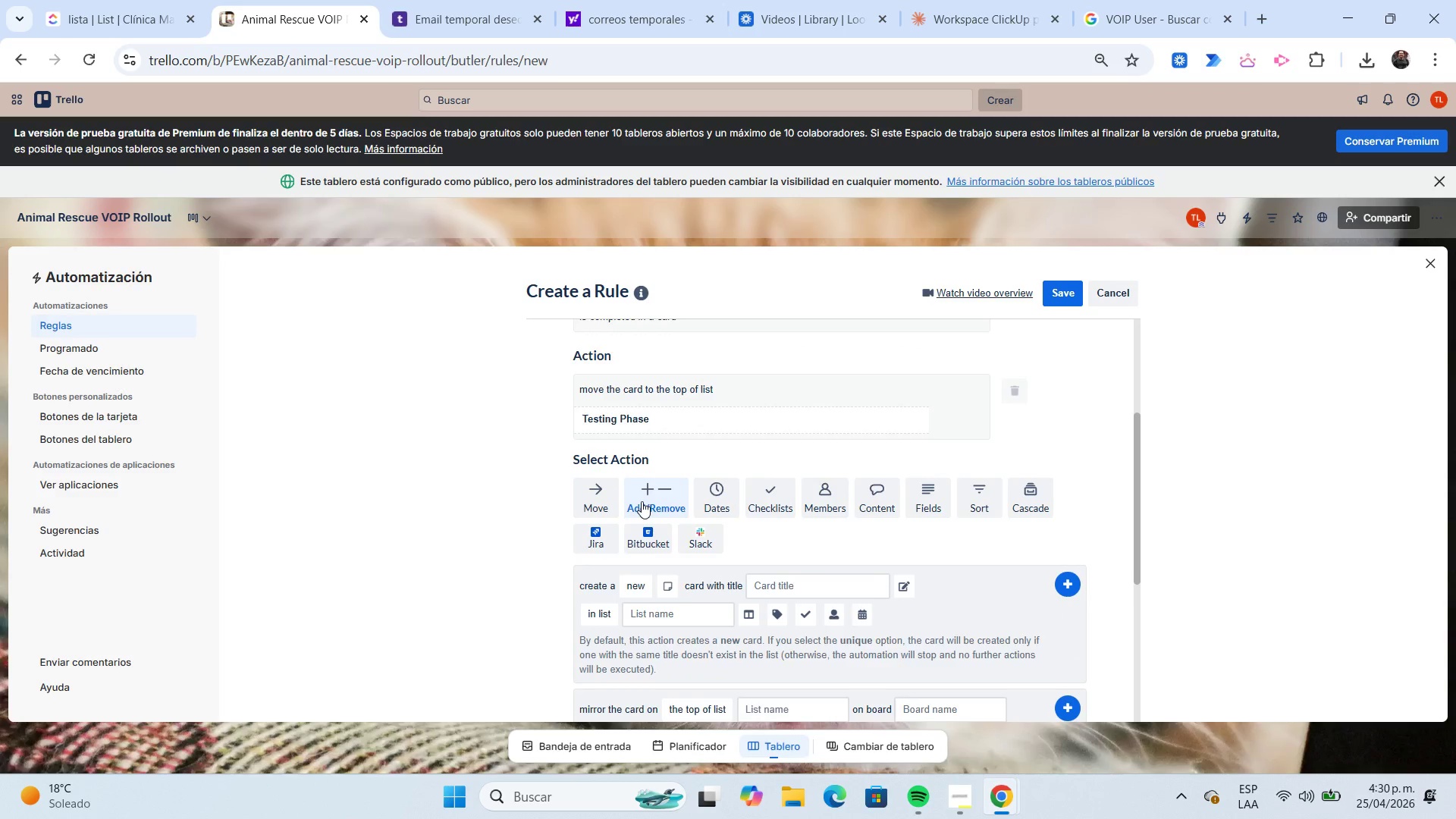 
scroll: coordinate [642, 501], scroll_direction: down, amount: 2.0
 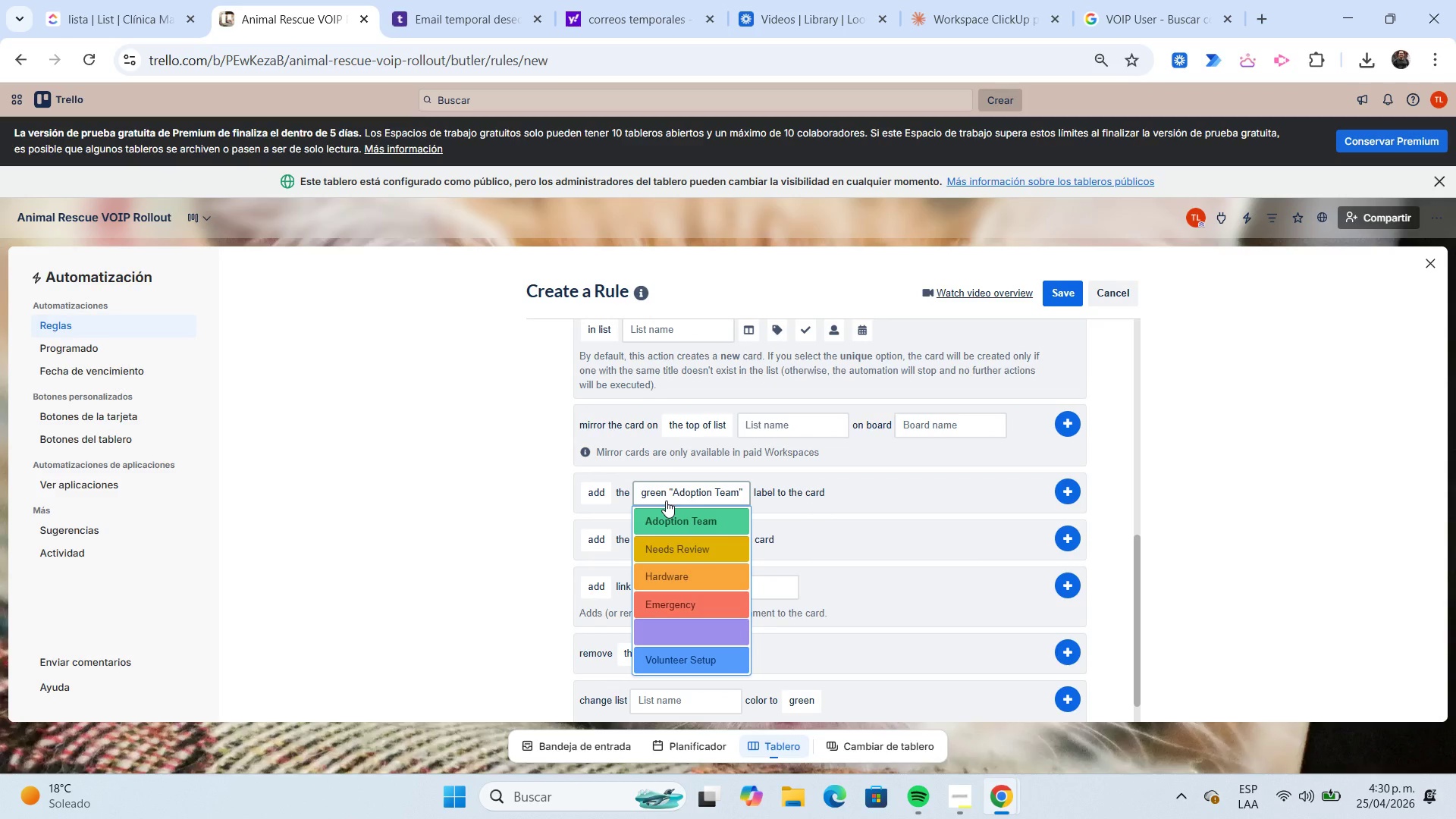 
left_click([698, 548])
 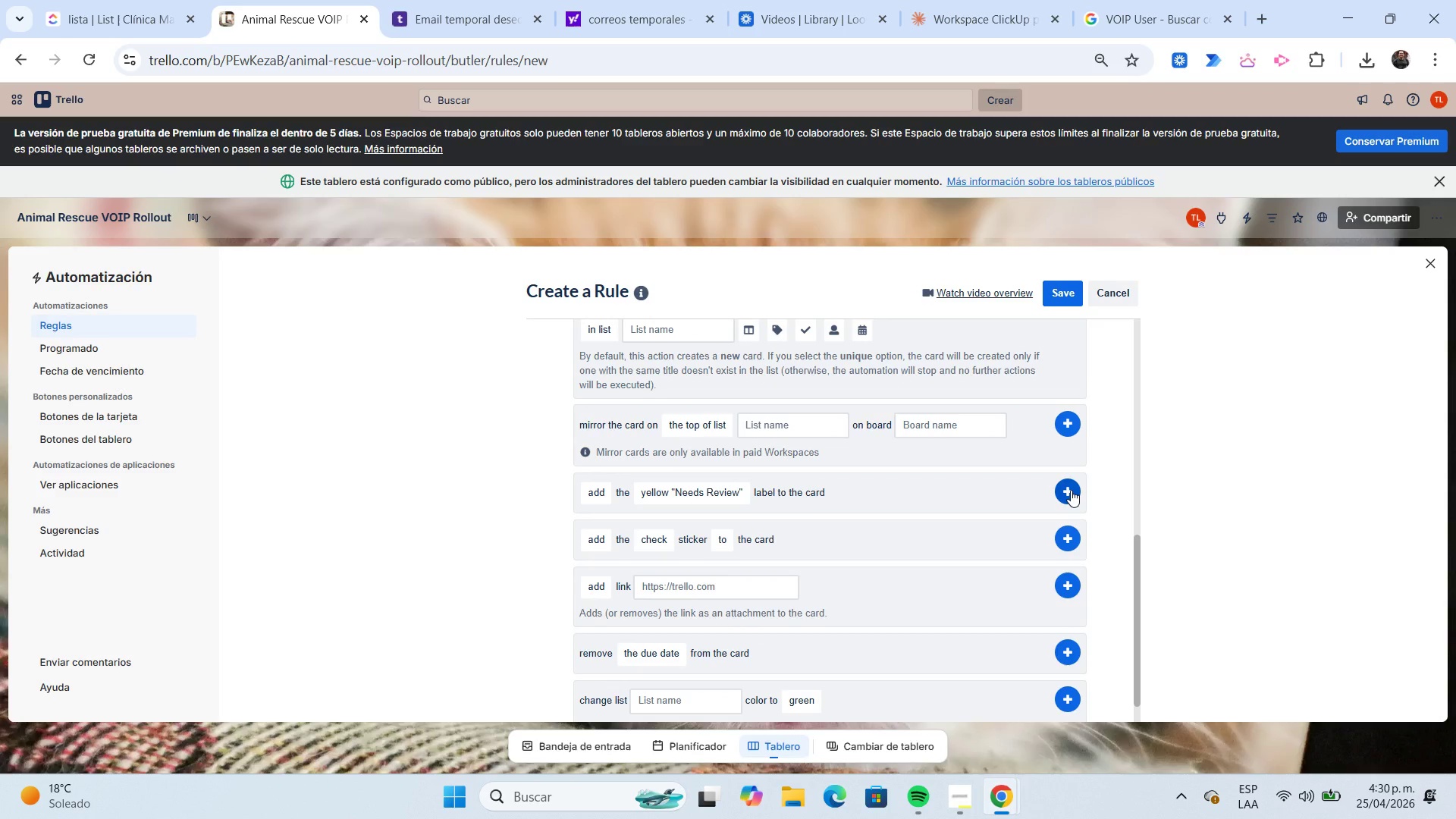 
left_click([1070, 491])
 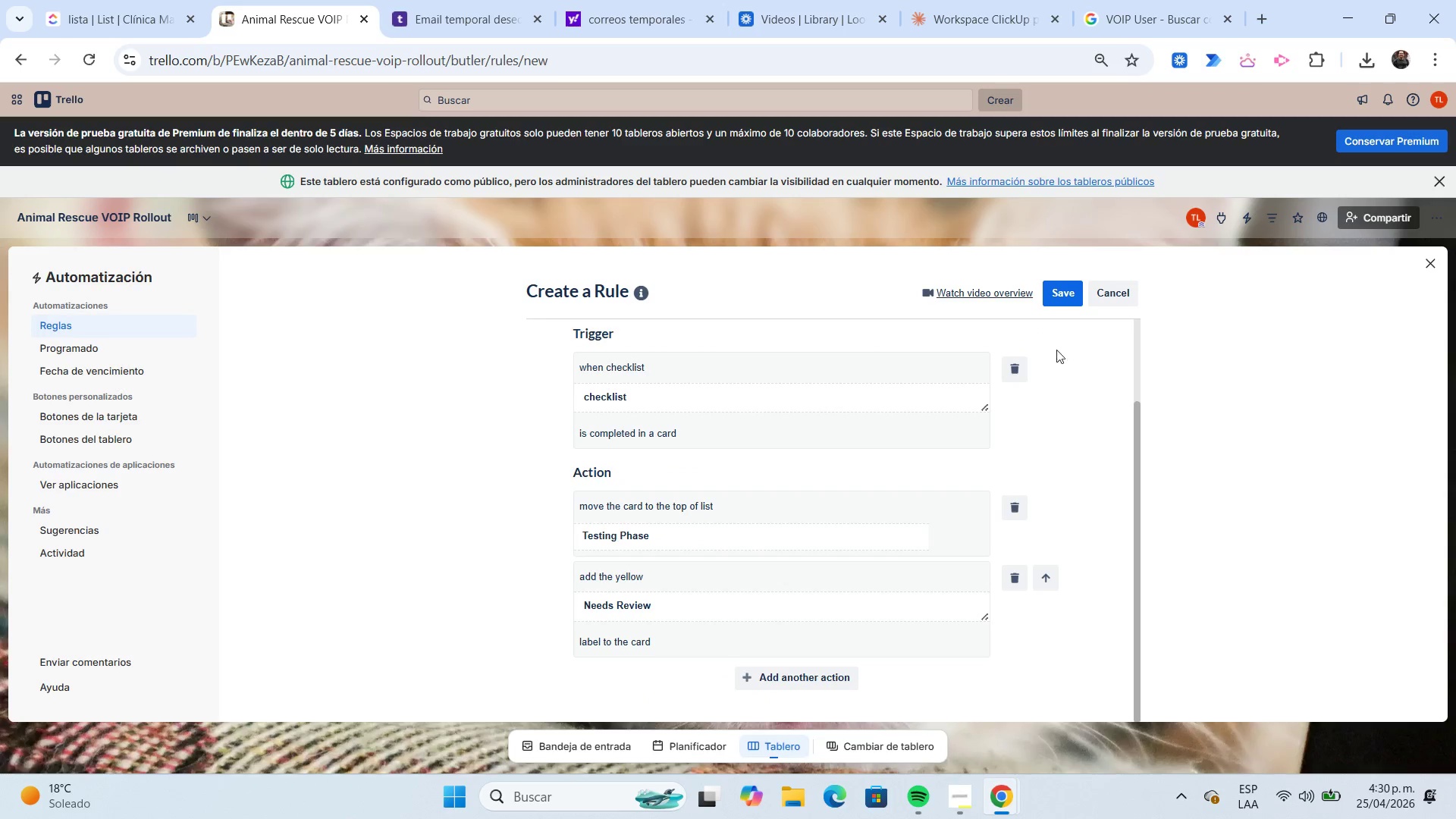 
wait(5.02)
 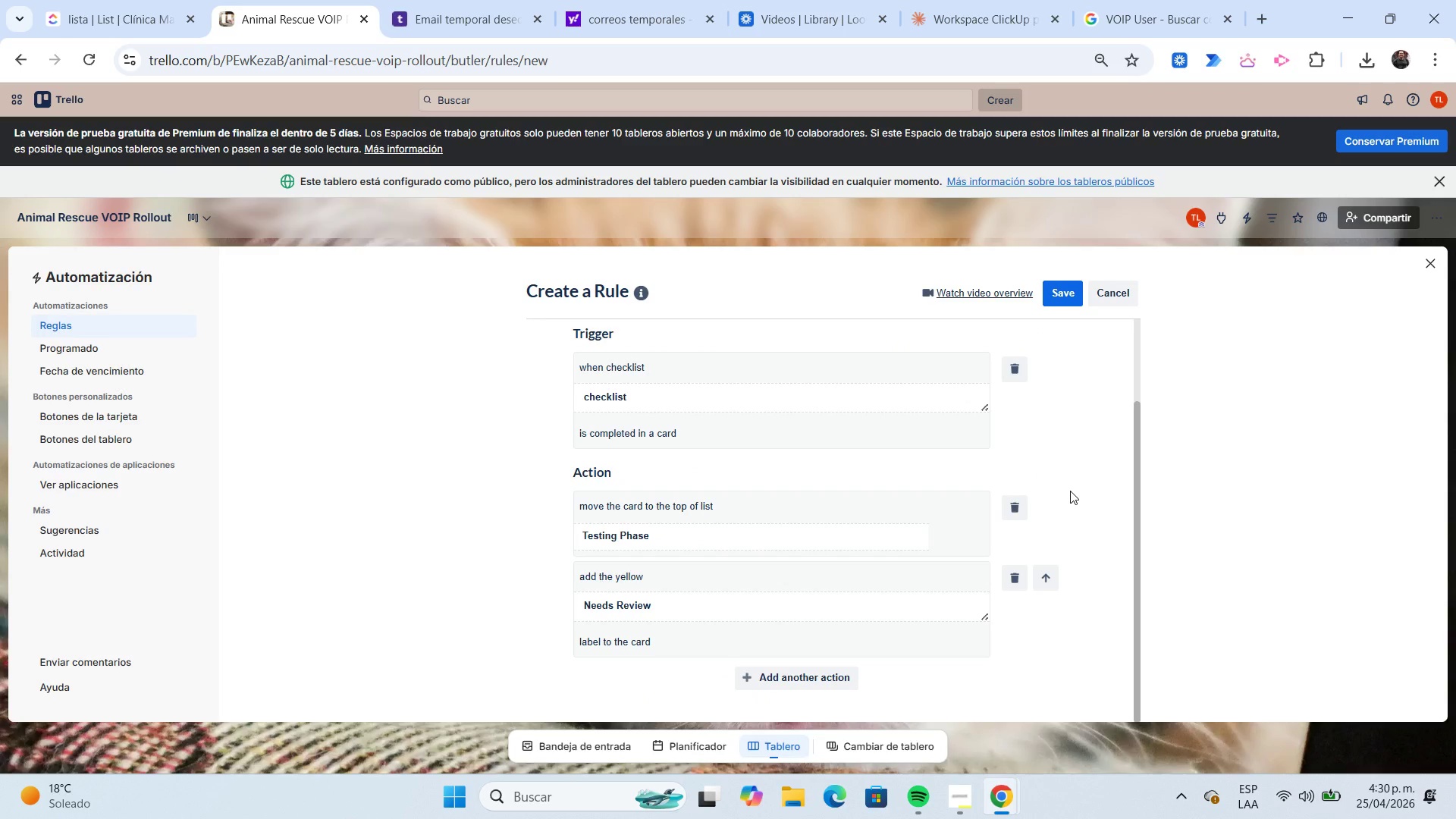 
left_click([1063, 301])
 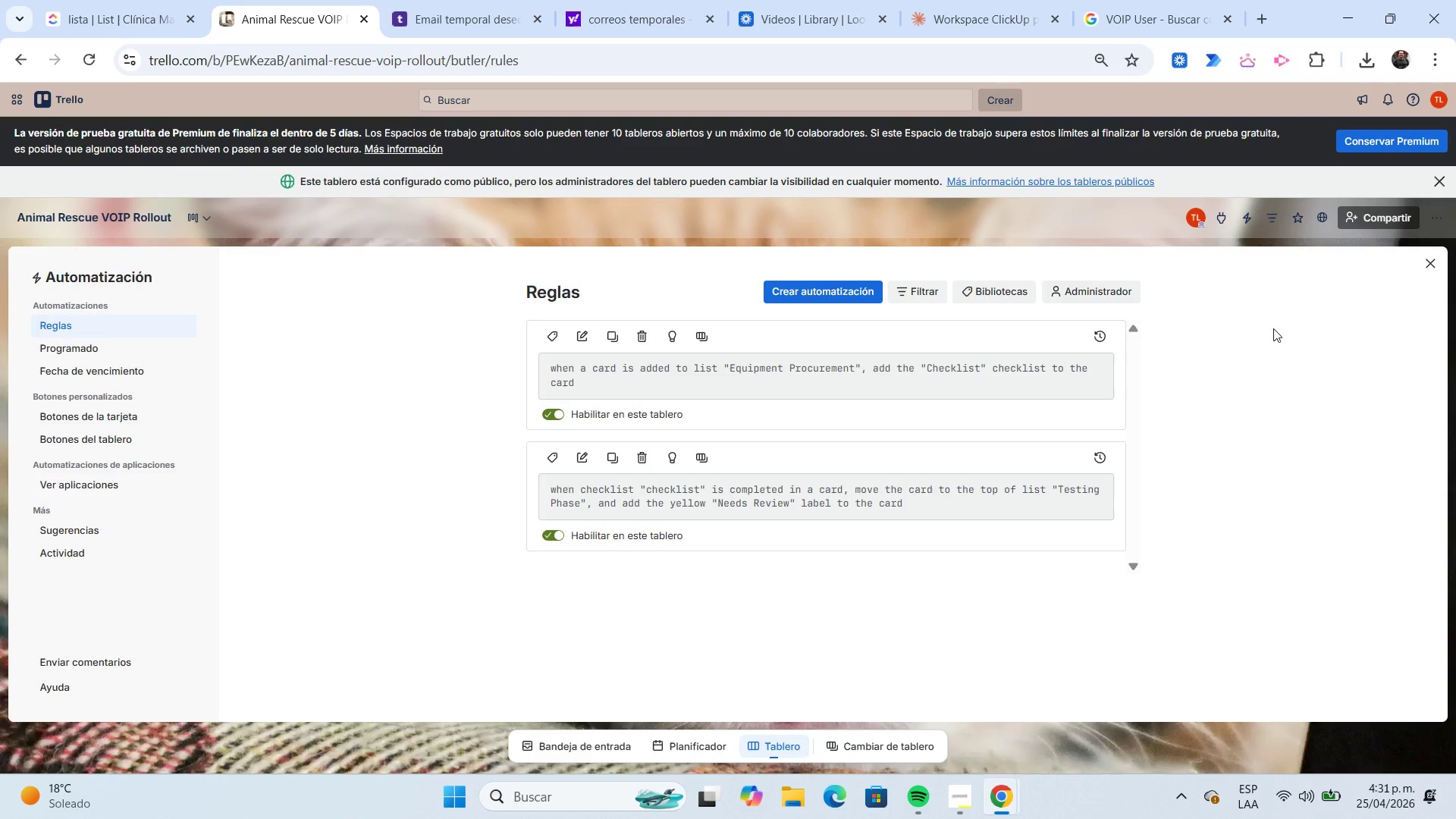 
left_click([1432, 266])
 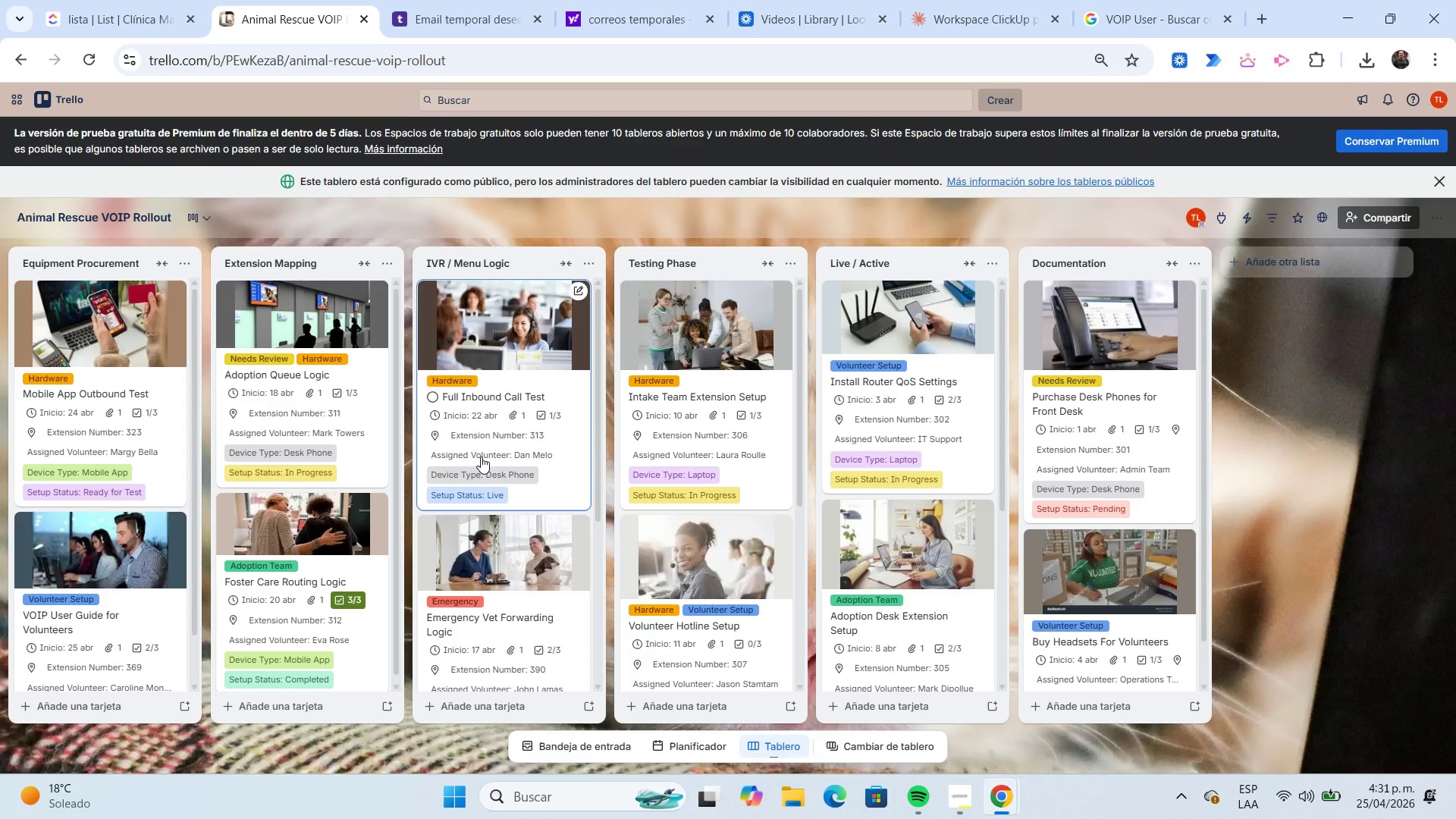 
wait(9.24)
 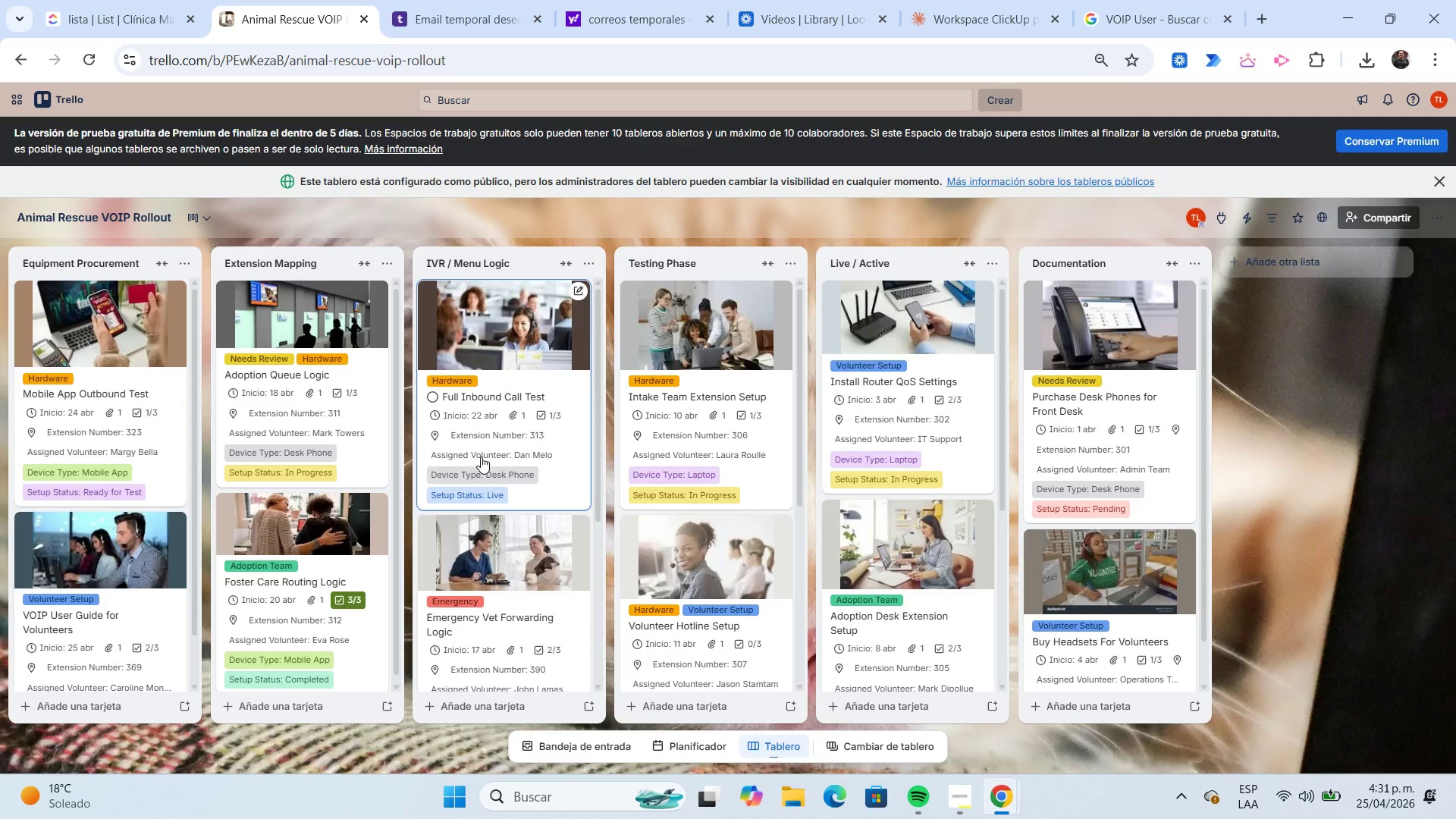 
left_click([1248, 224])
 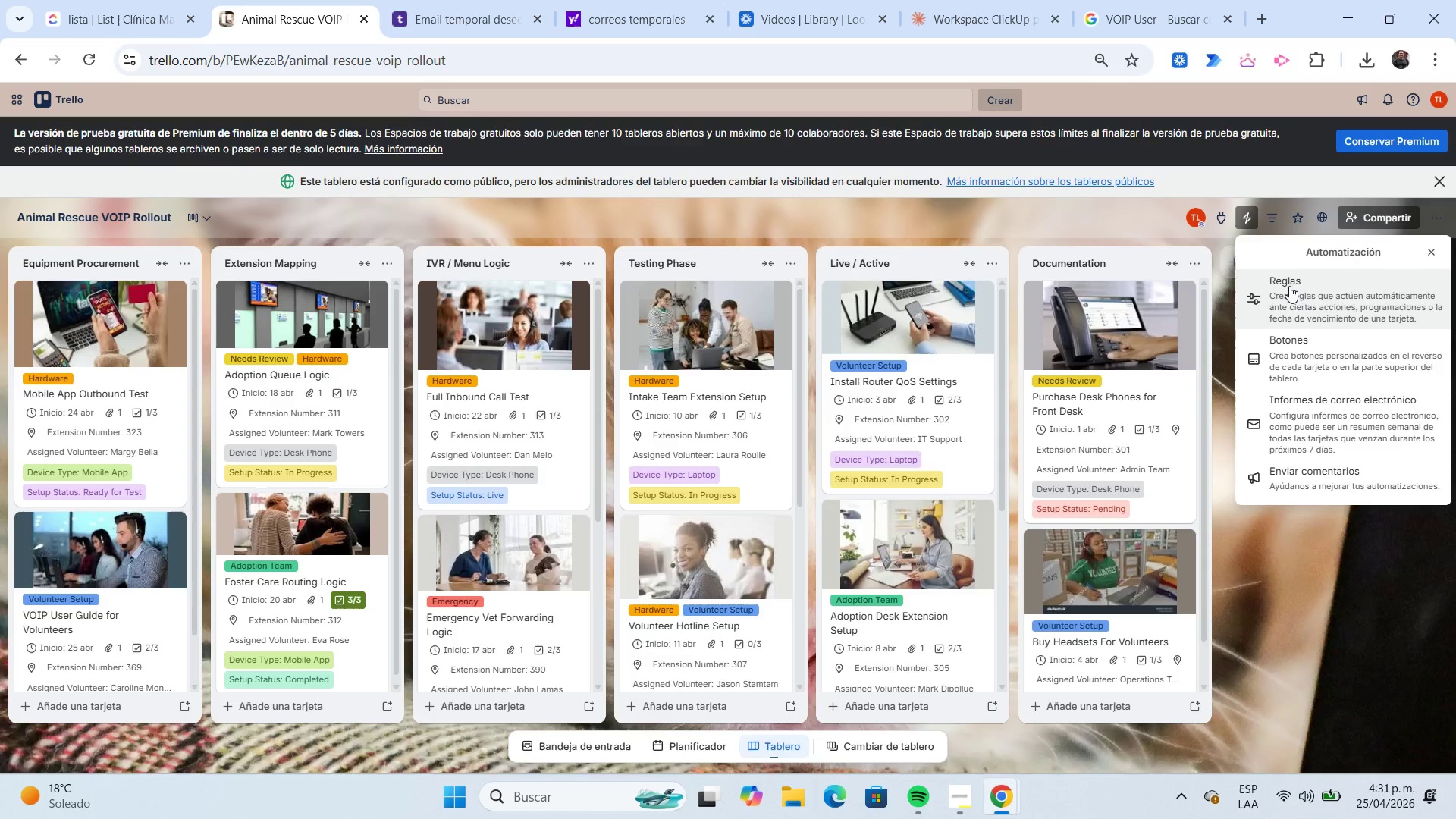 
left_click([1291, 288])
 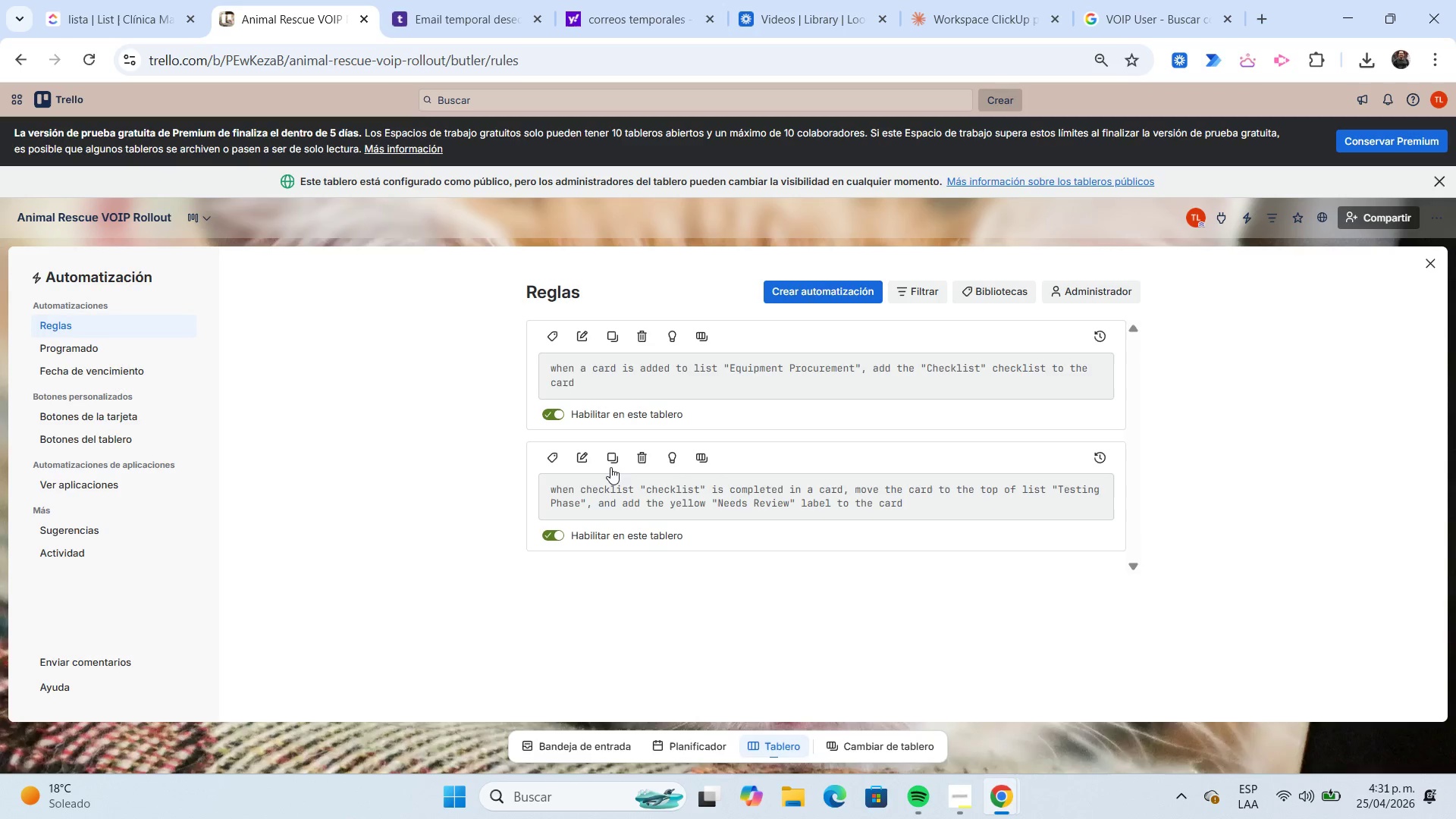 
left_click([587, 457])
 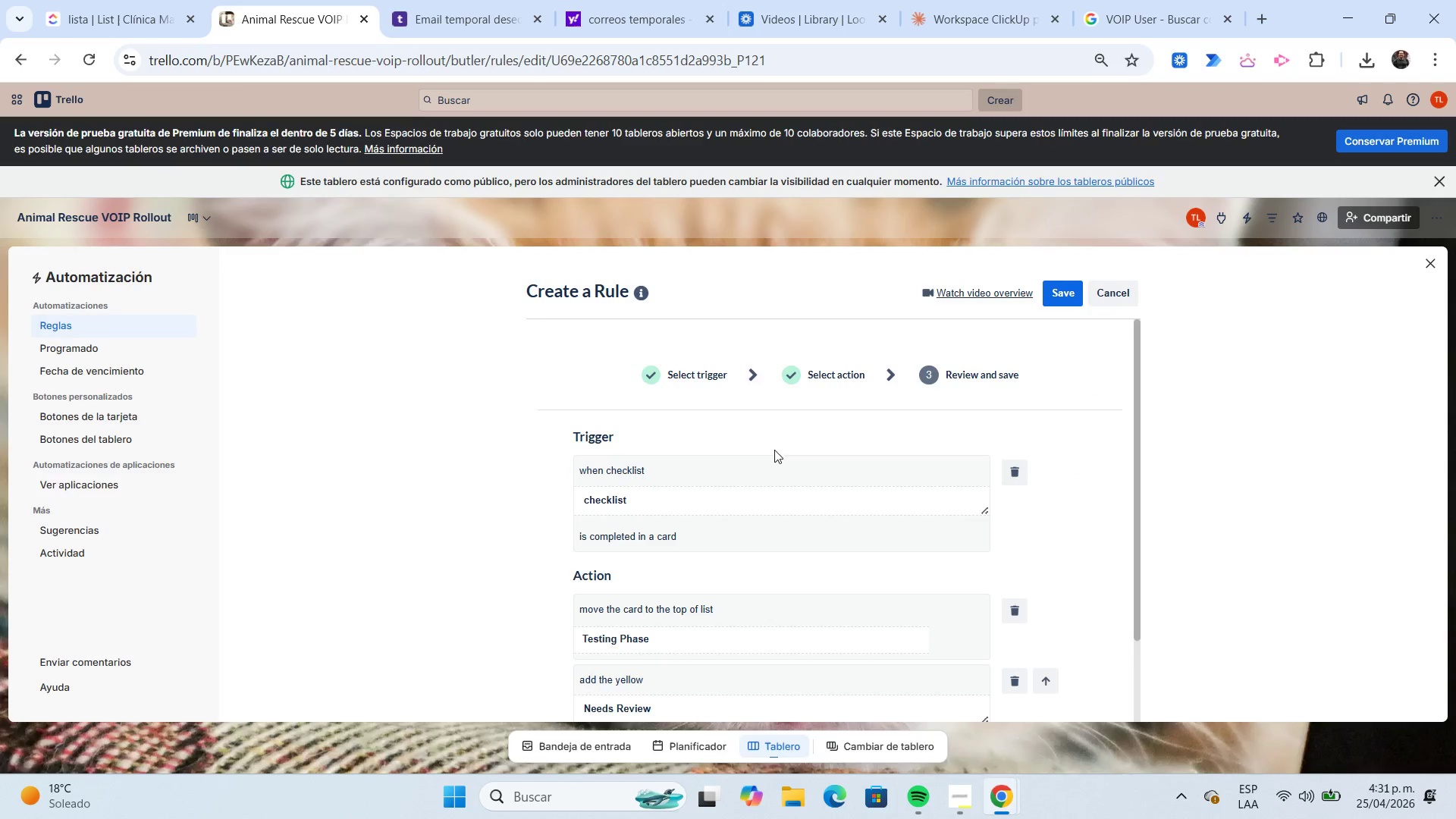 
scroll: coordinate [844, 481], scroll_direction: down, amount: 4.0
 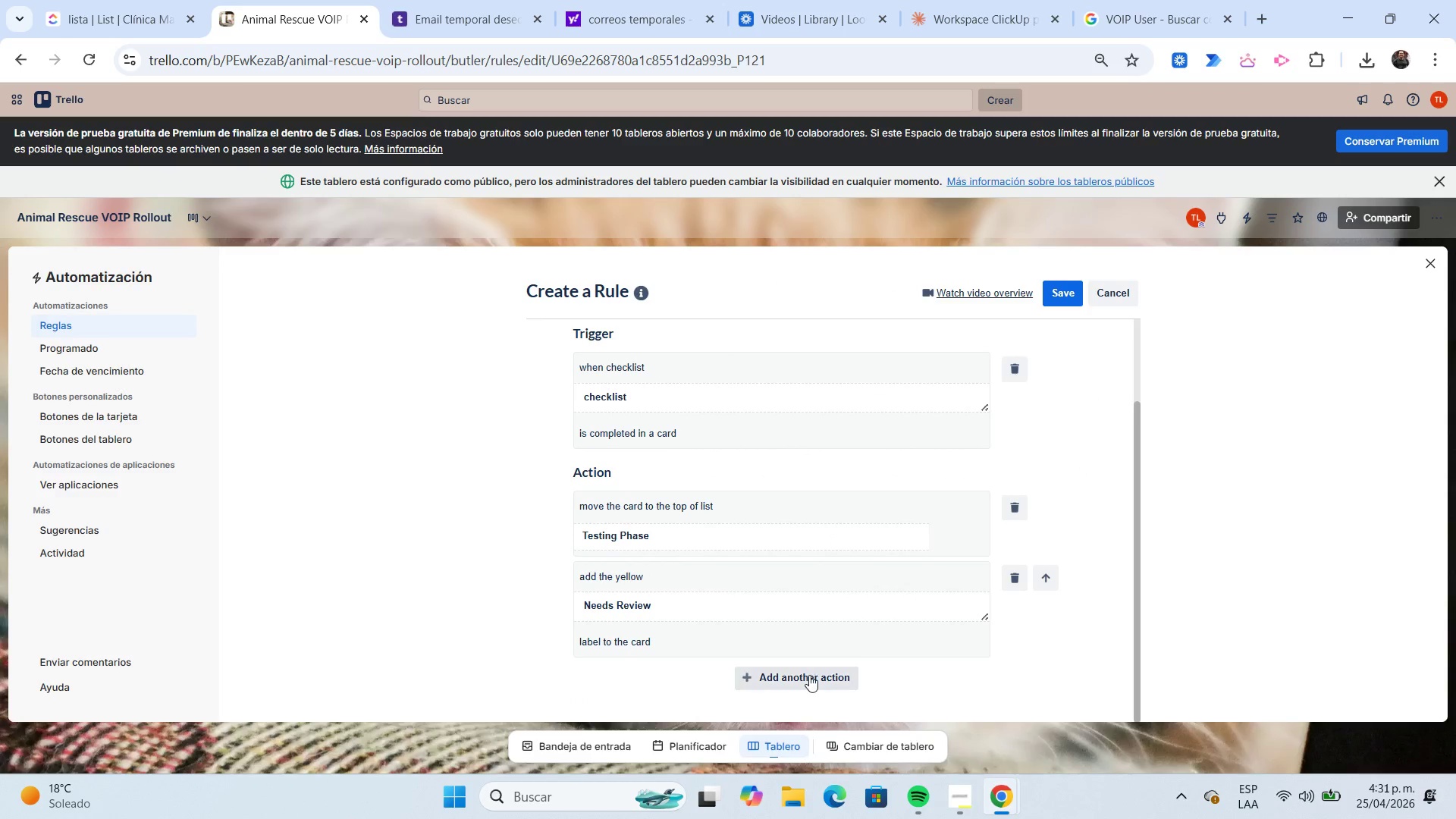 
left_click([809, 675])
 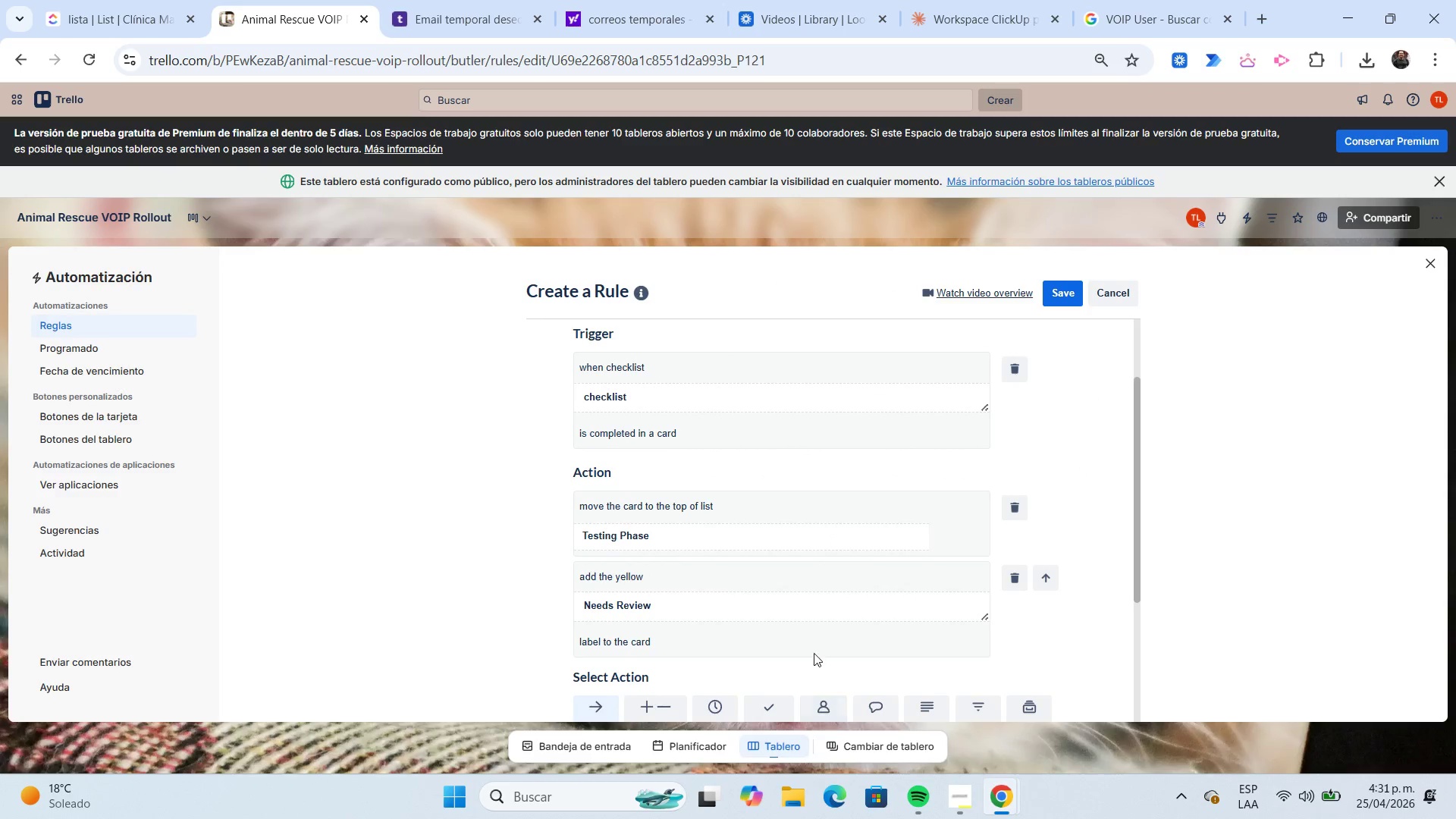 
scroll: coordinate [808, 585], scroll_direction: down, amount: 5.0
 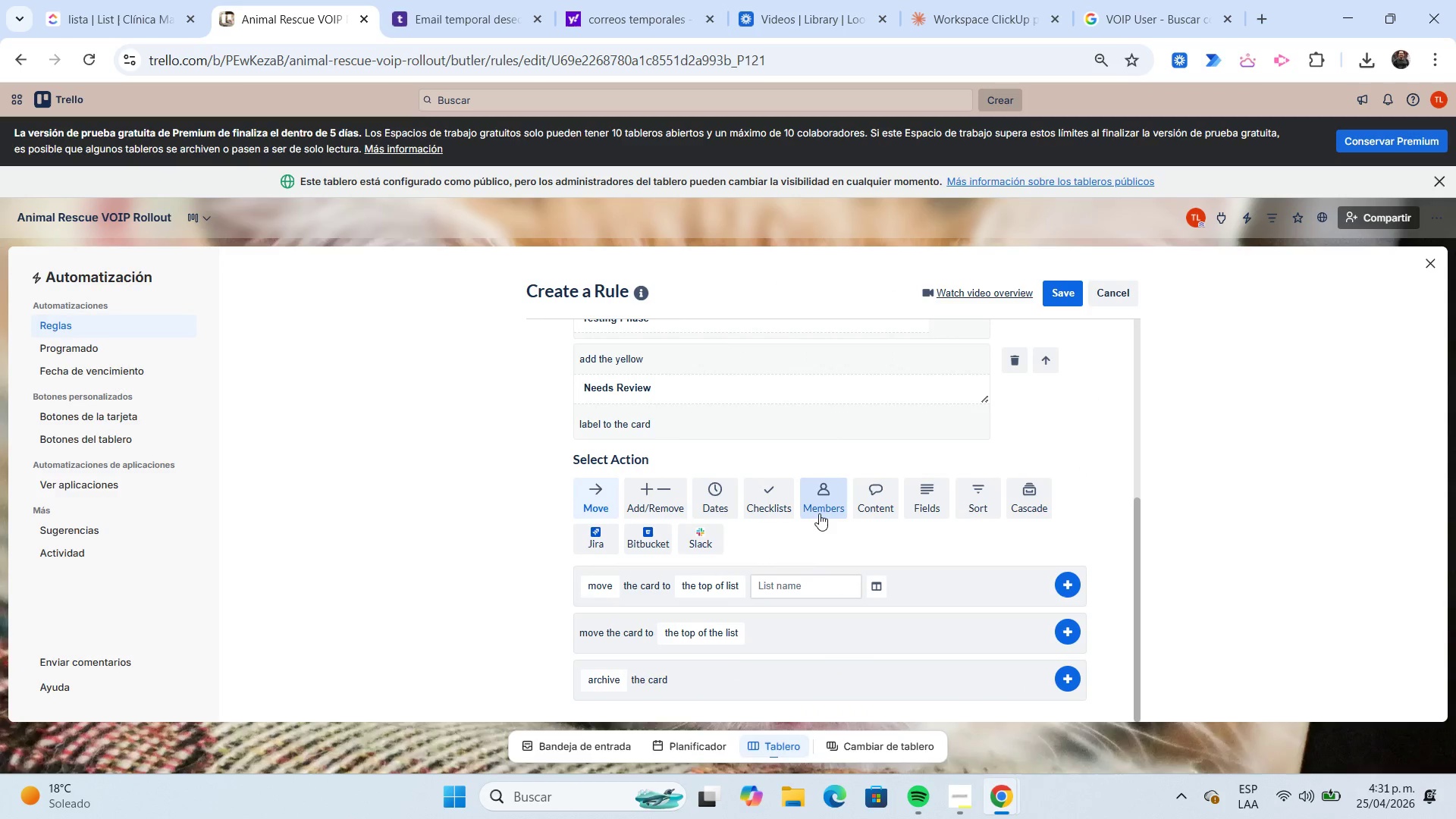 
left_click([818, 508])
 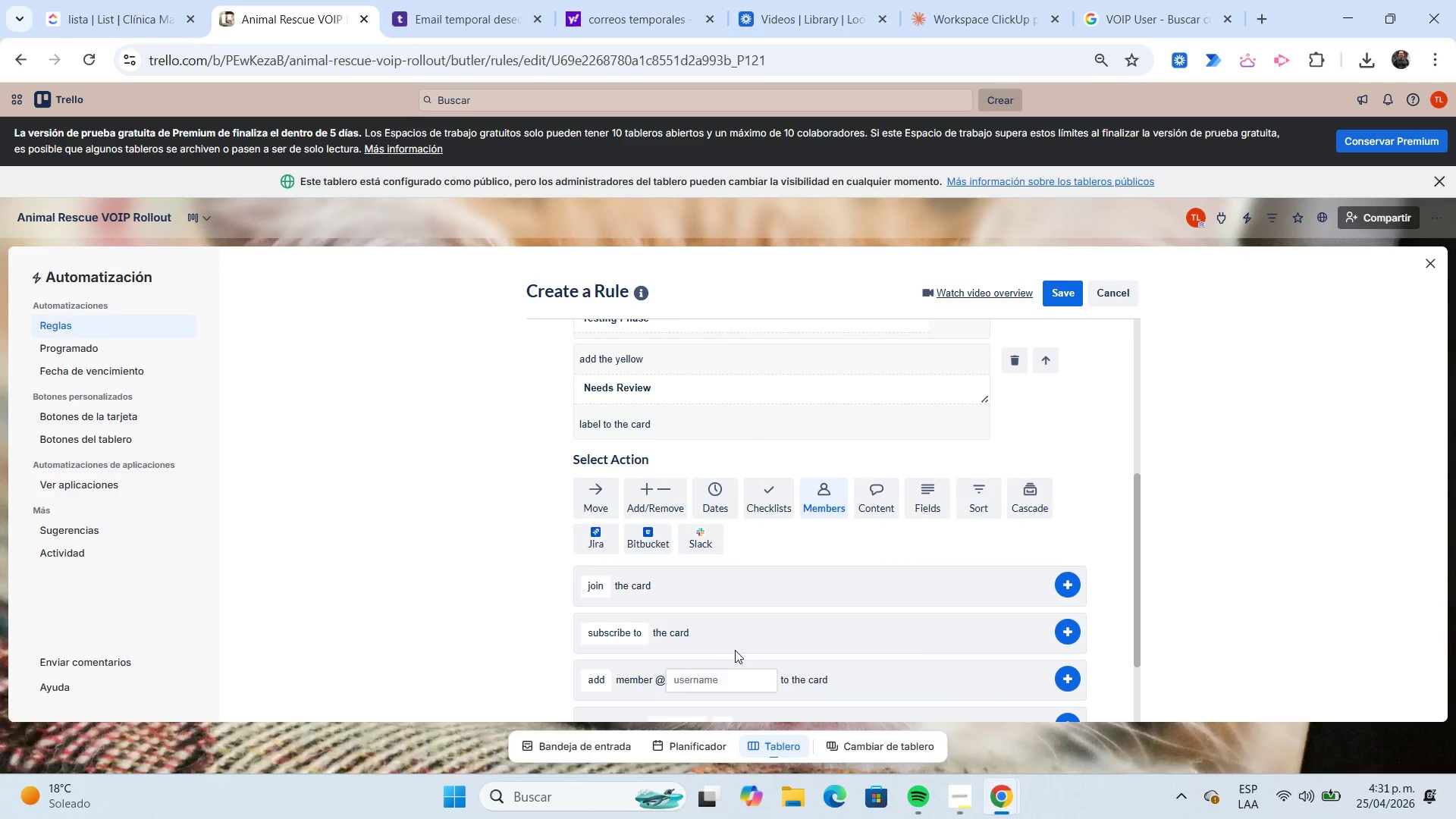 
left_click([723, 678])
 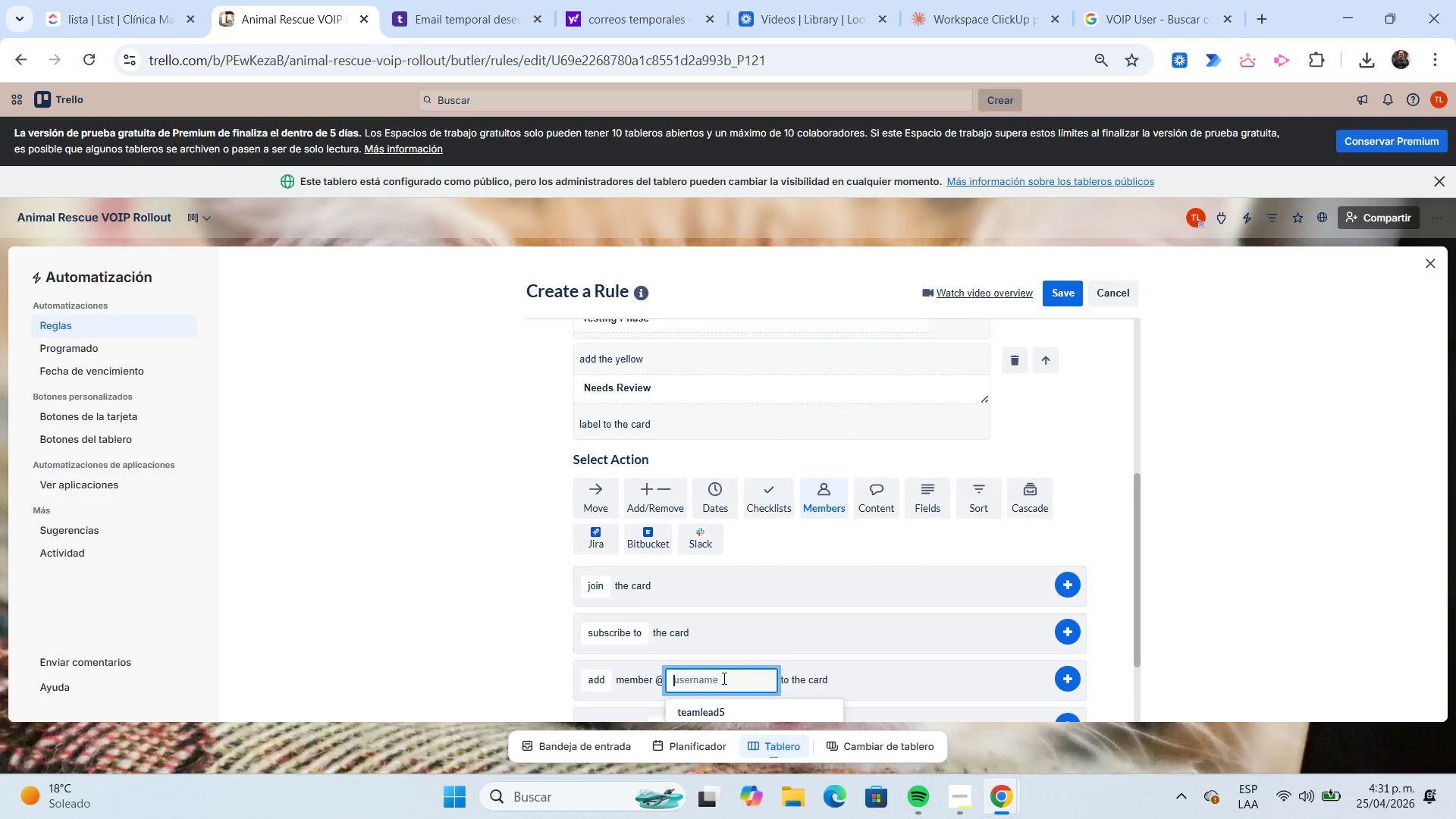 
scroll: coordinate [723, 678], scroll_direction: down, amount: 2.0
 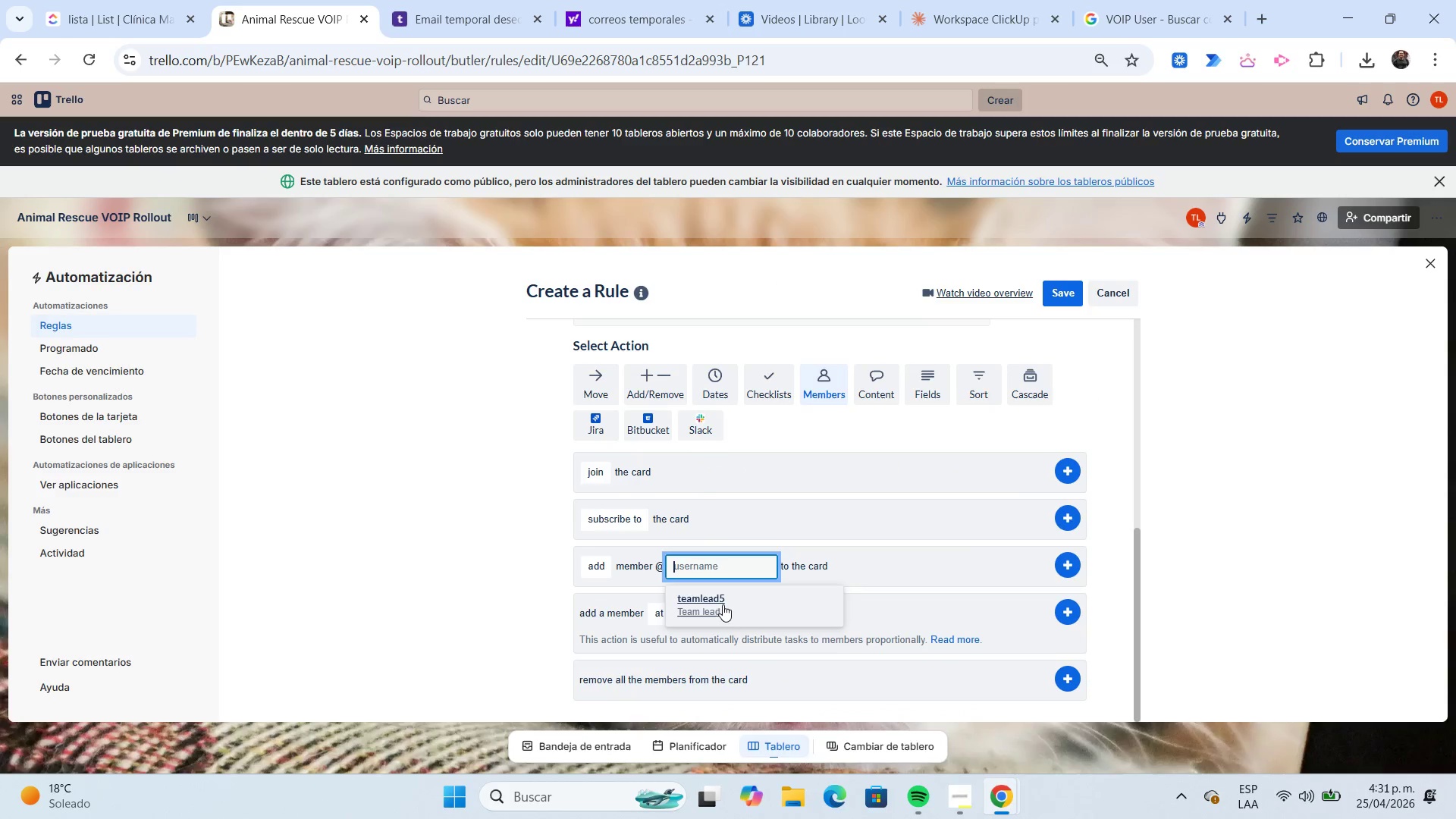 
left_click([723, 604])
 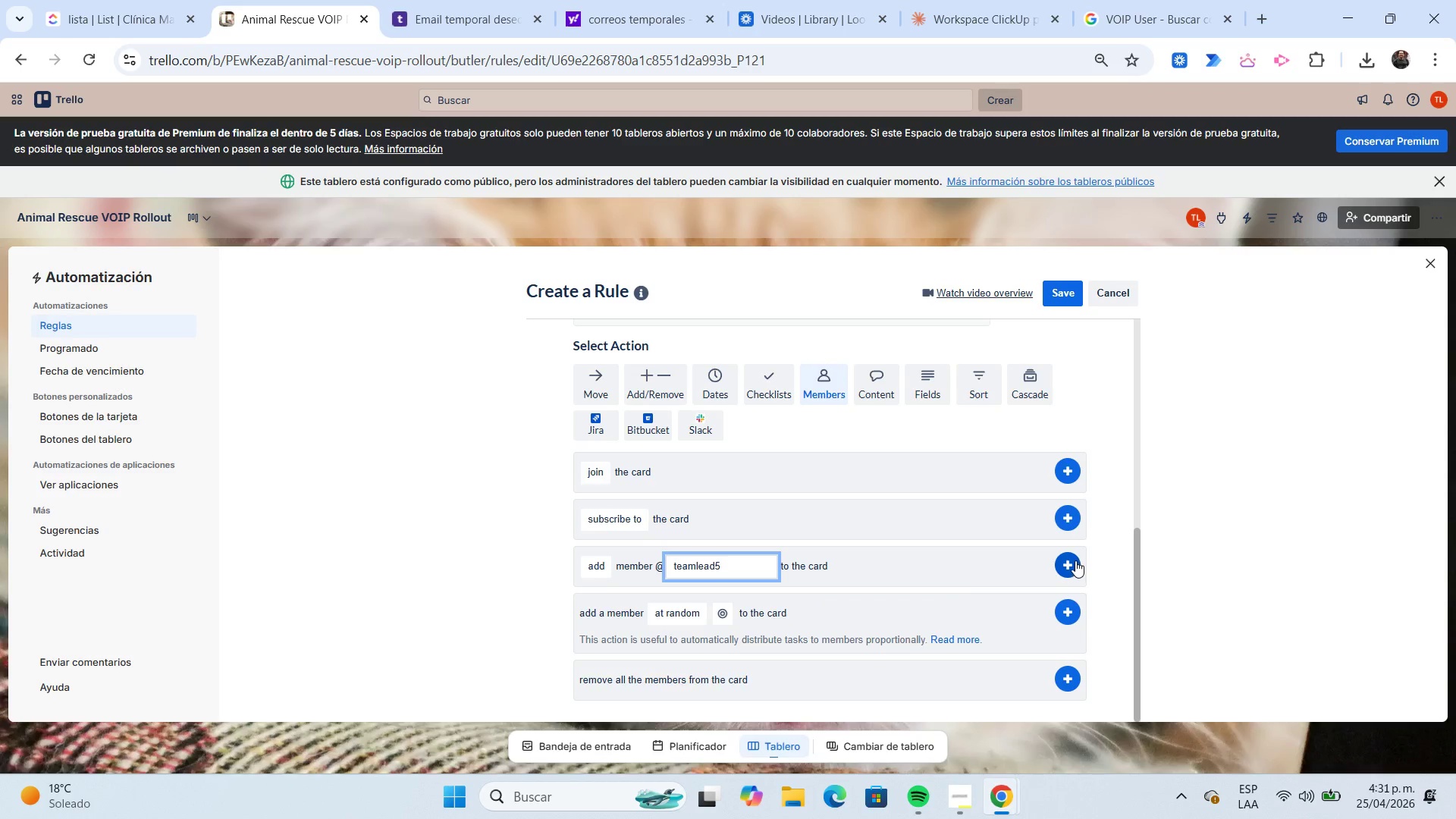 
left_click([1071, 560])
 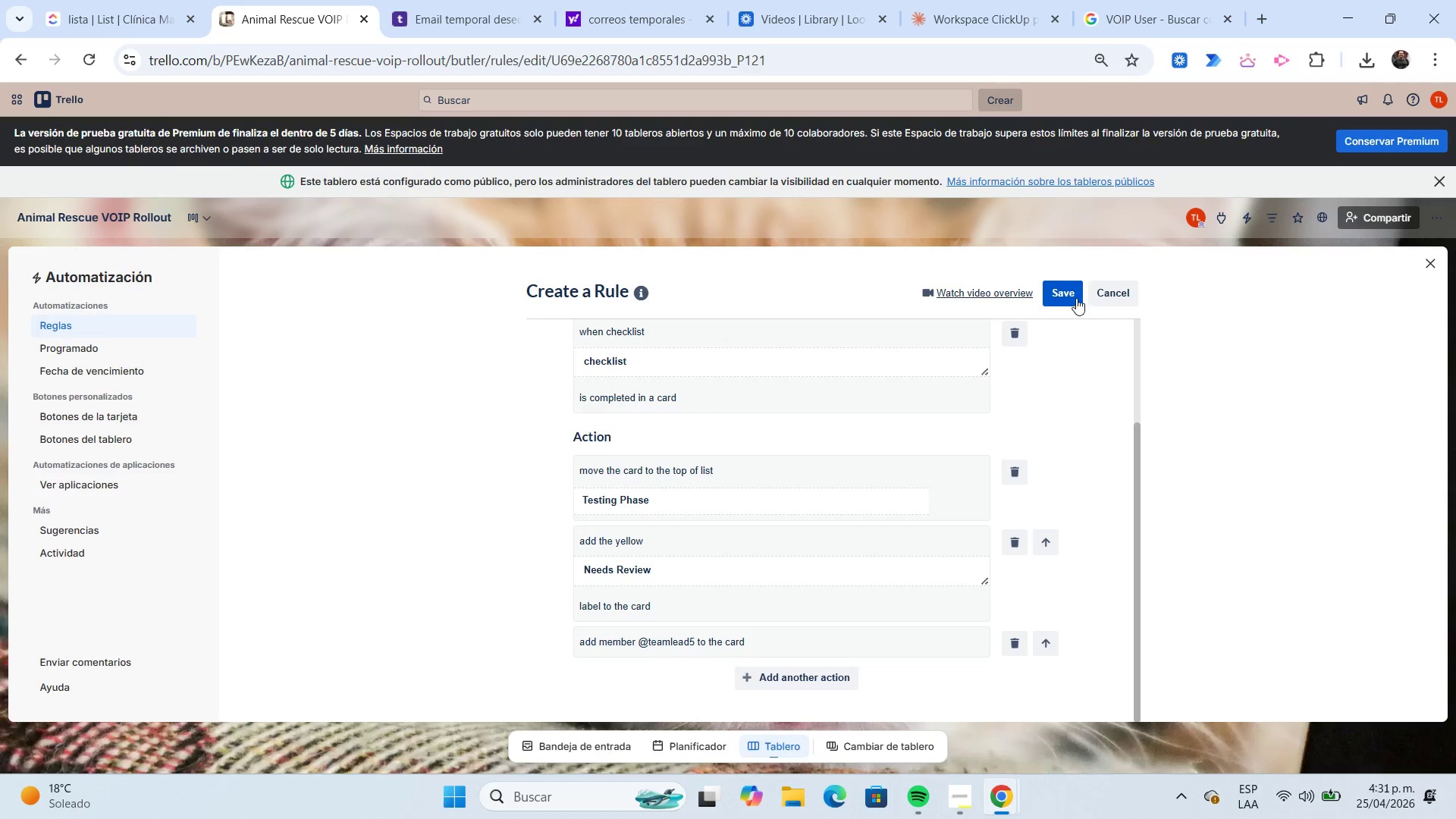 
left_click([1071, 295])
 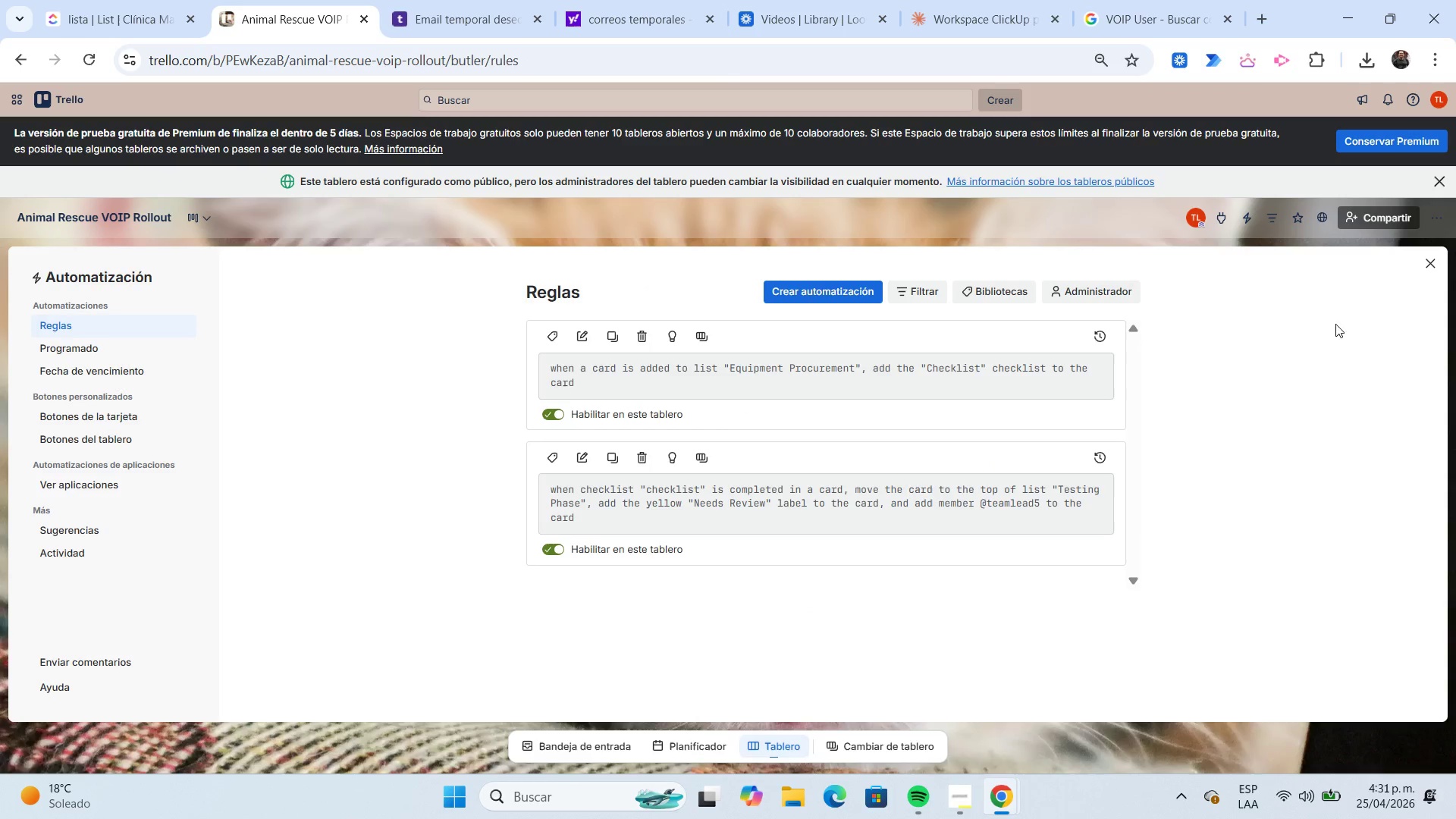 
left_click([1424, 271])
 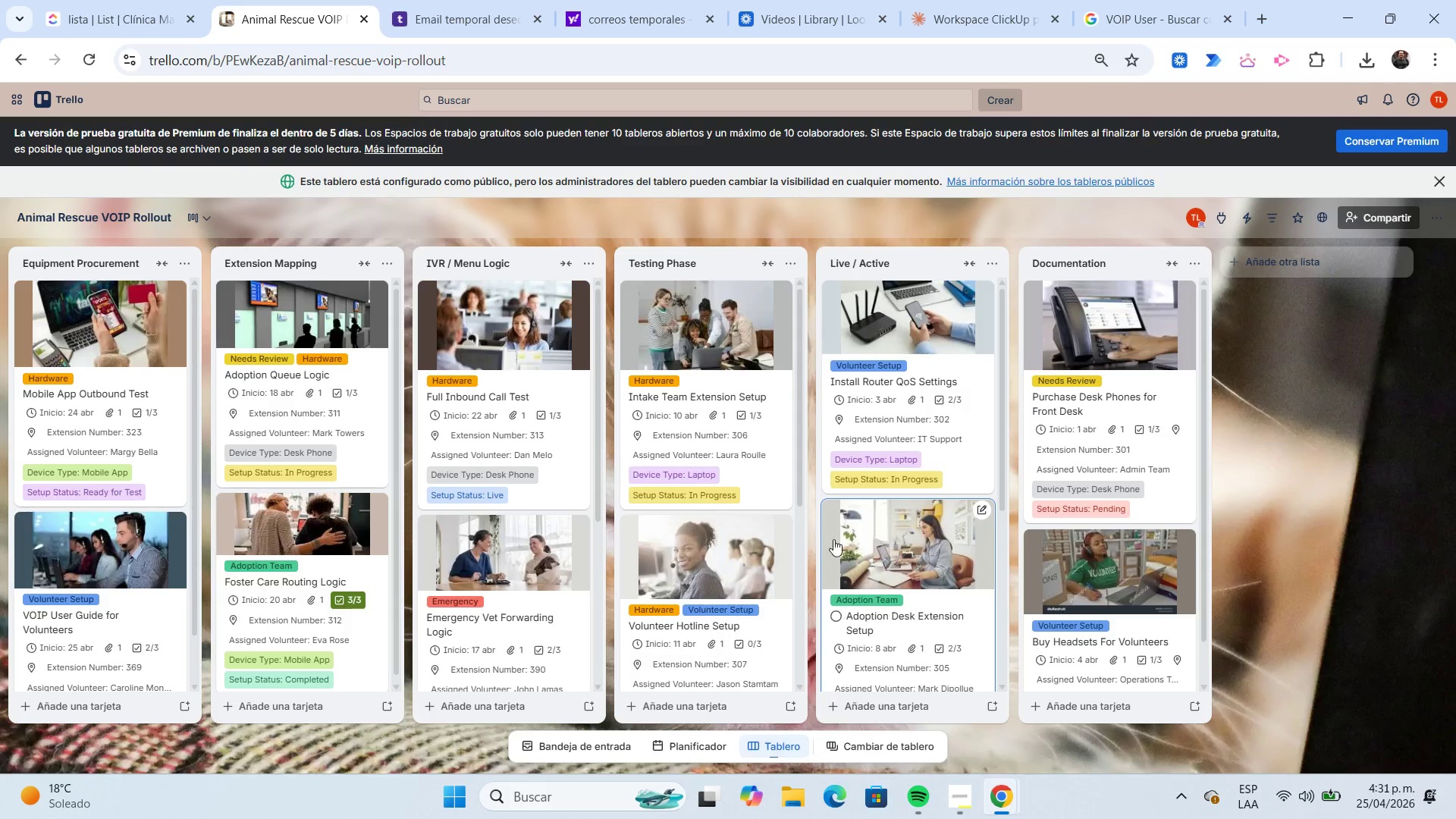 
left_click_drag(start_coordinate=[711, 374], to_coordinate=[554, 375])
 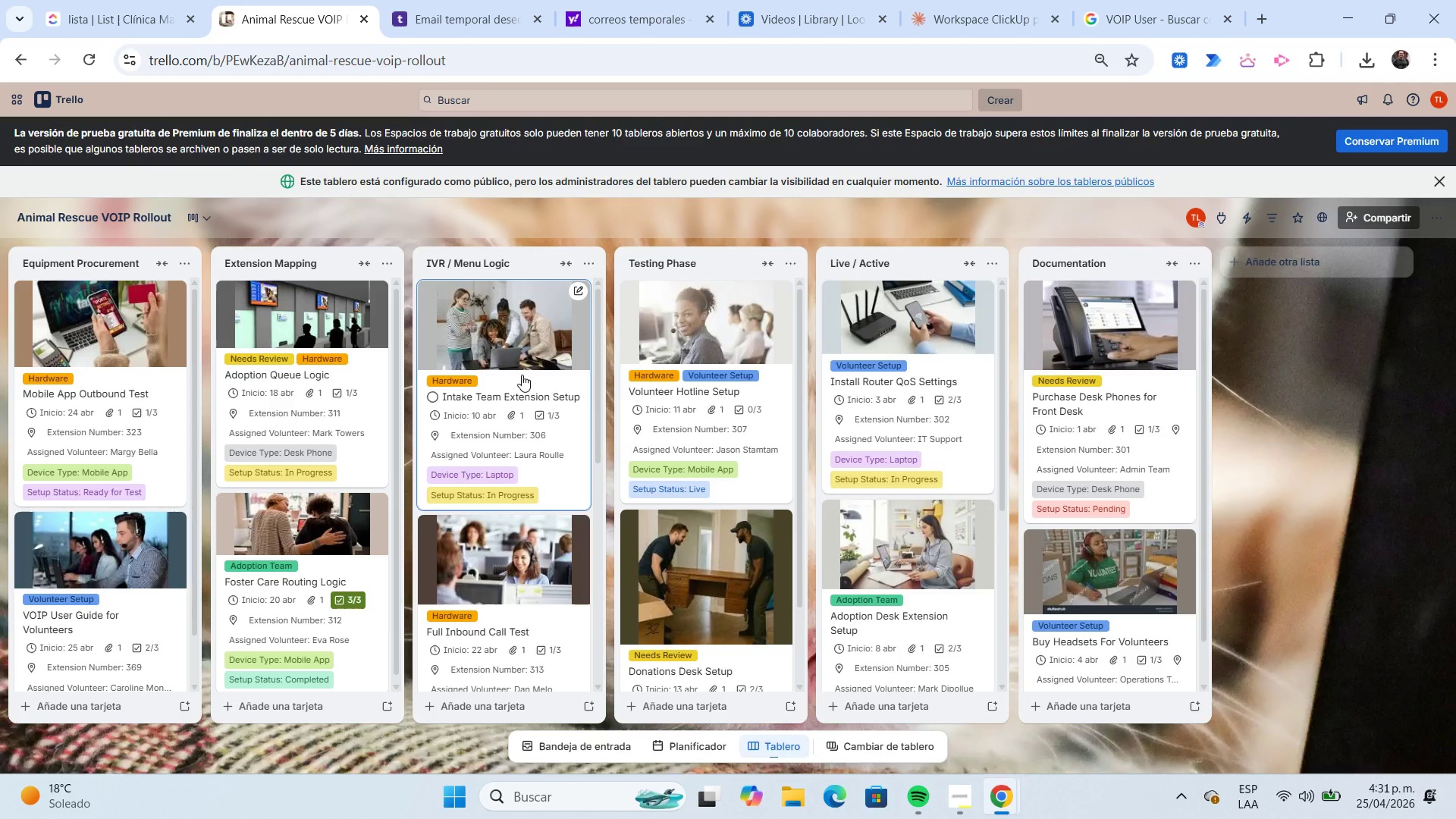 
left_click_drag(start_coordinate=[522, 375], to_coordinate=[634, 368])
 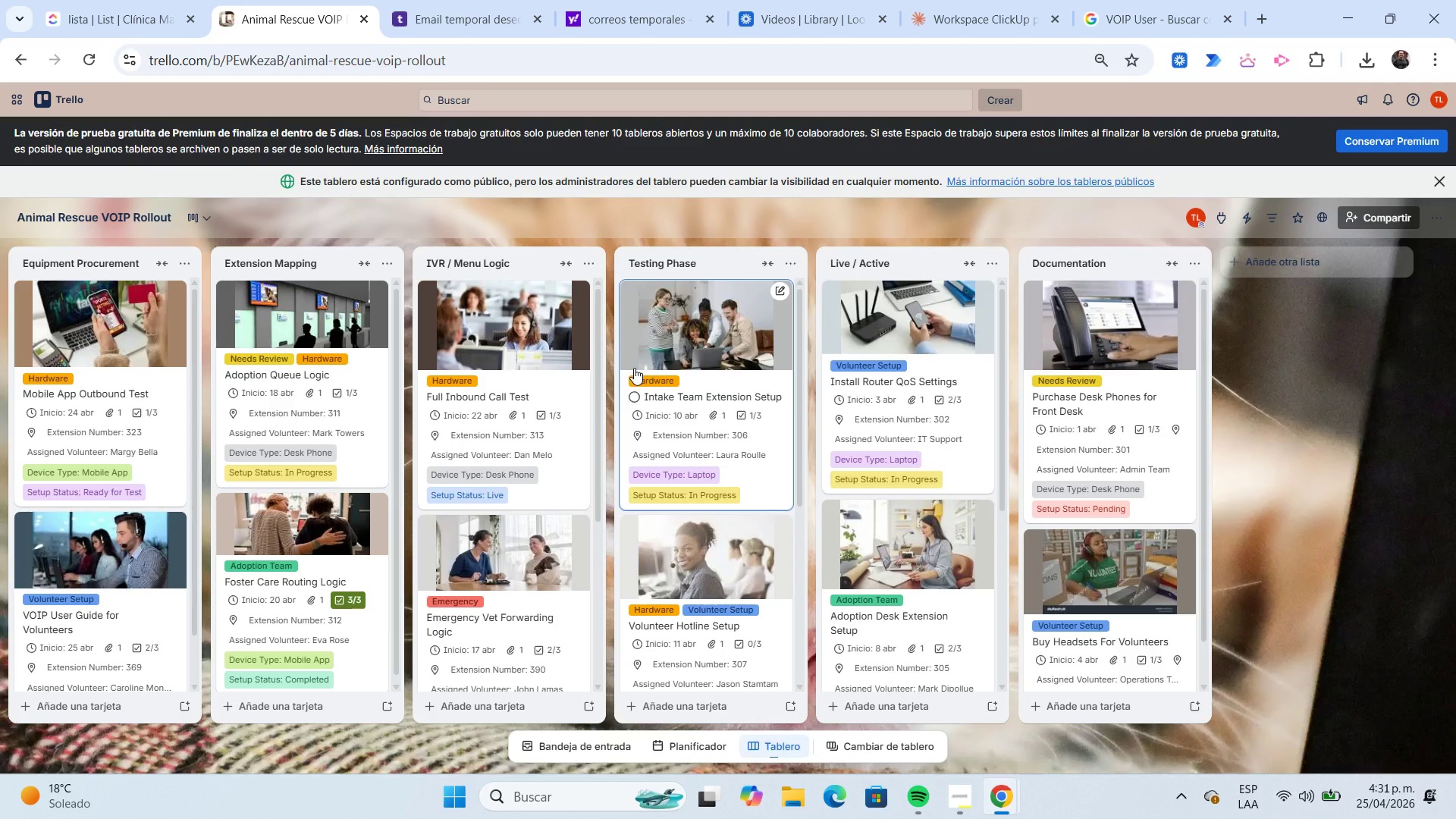 
wait(13.58)
 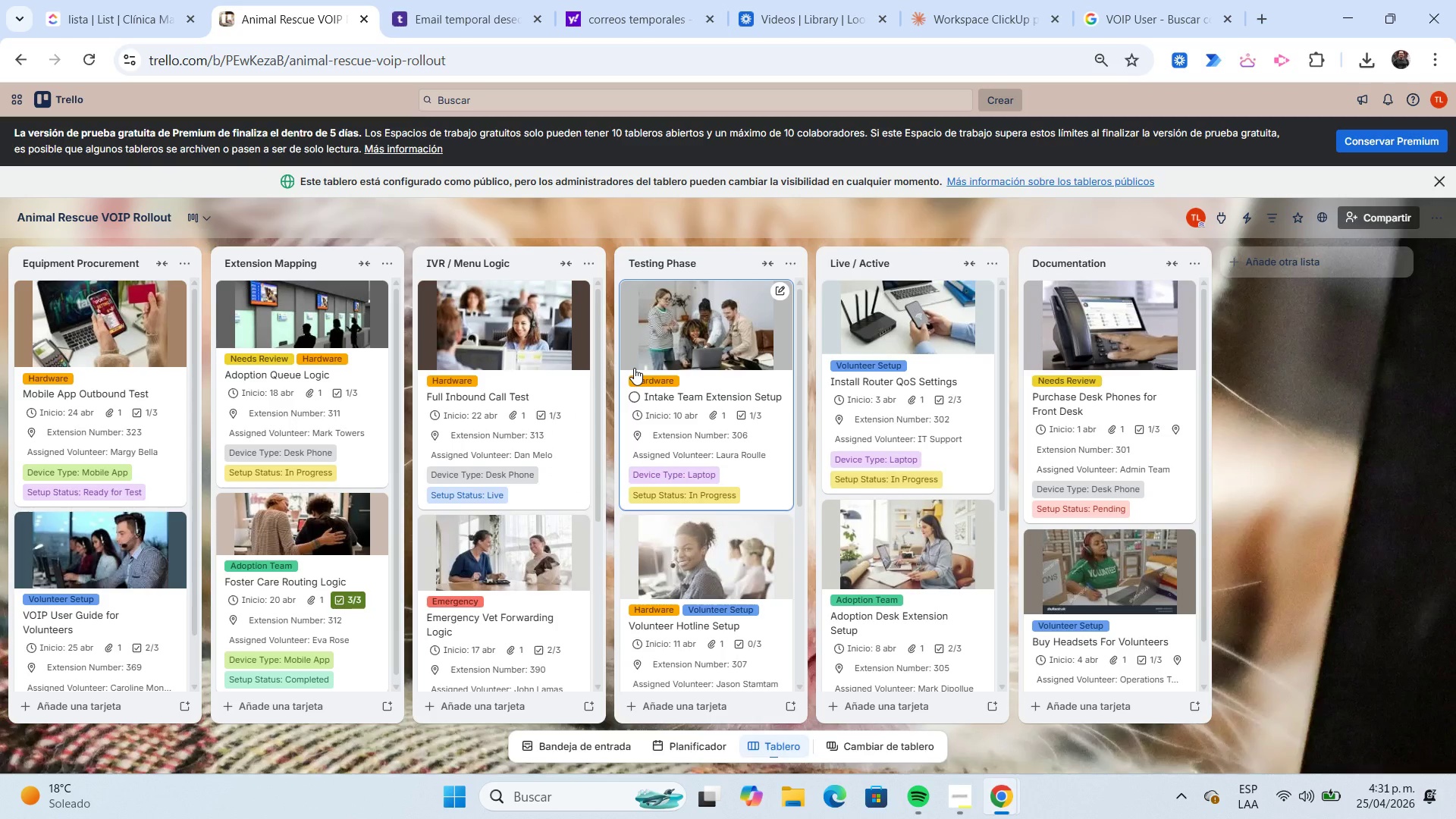 
left_click_drag(start_coordinate=[690, 351], to_coordinate=[550, 350])
 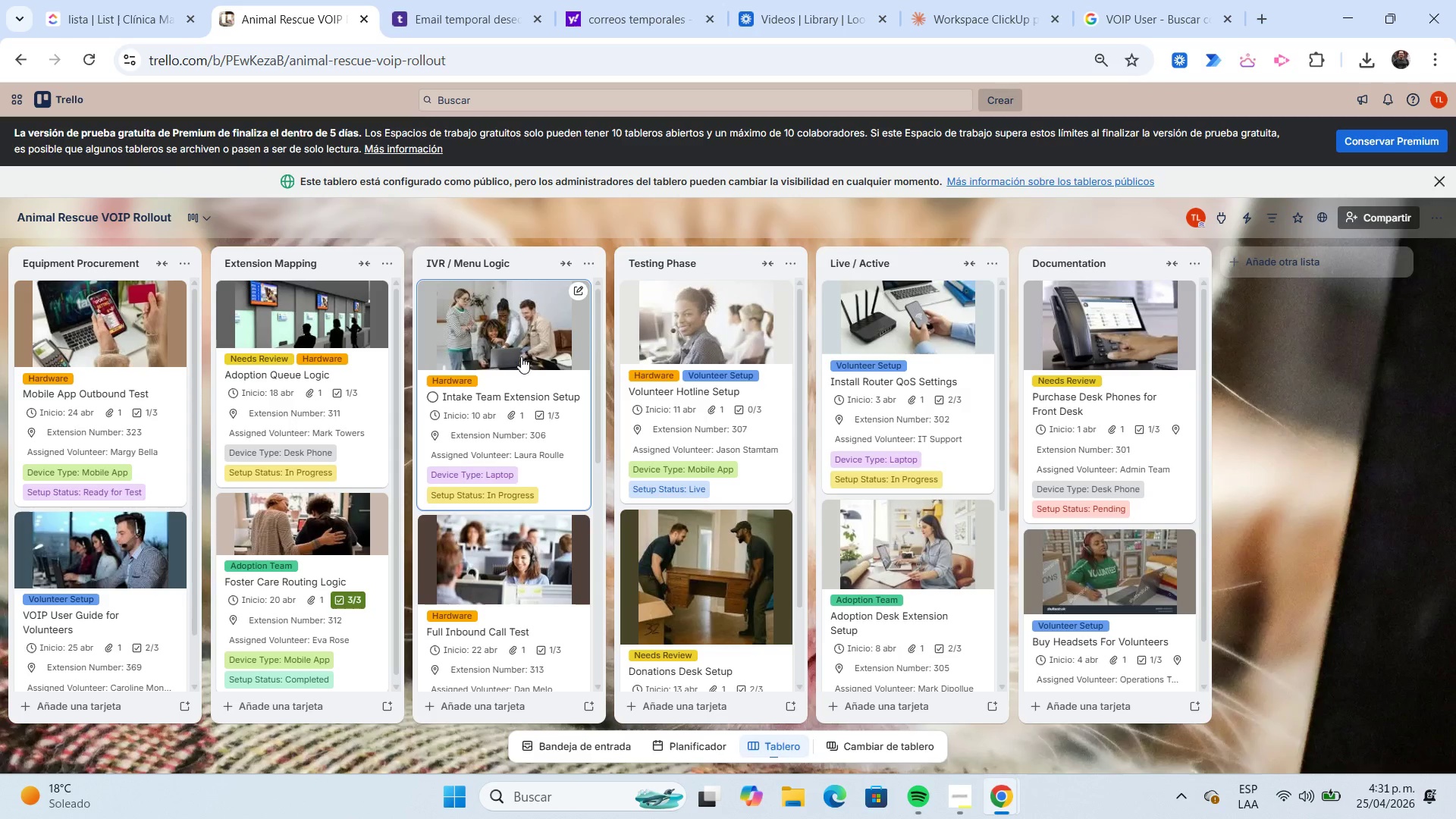 
left_click([516, 350])
 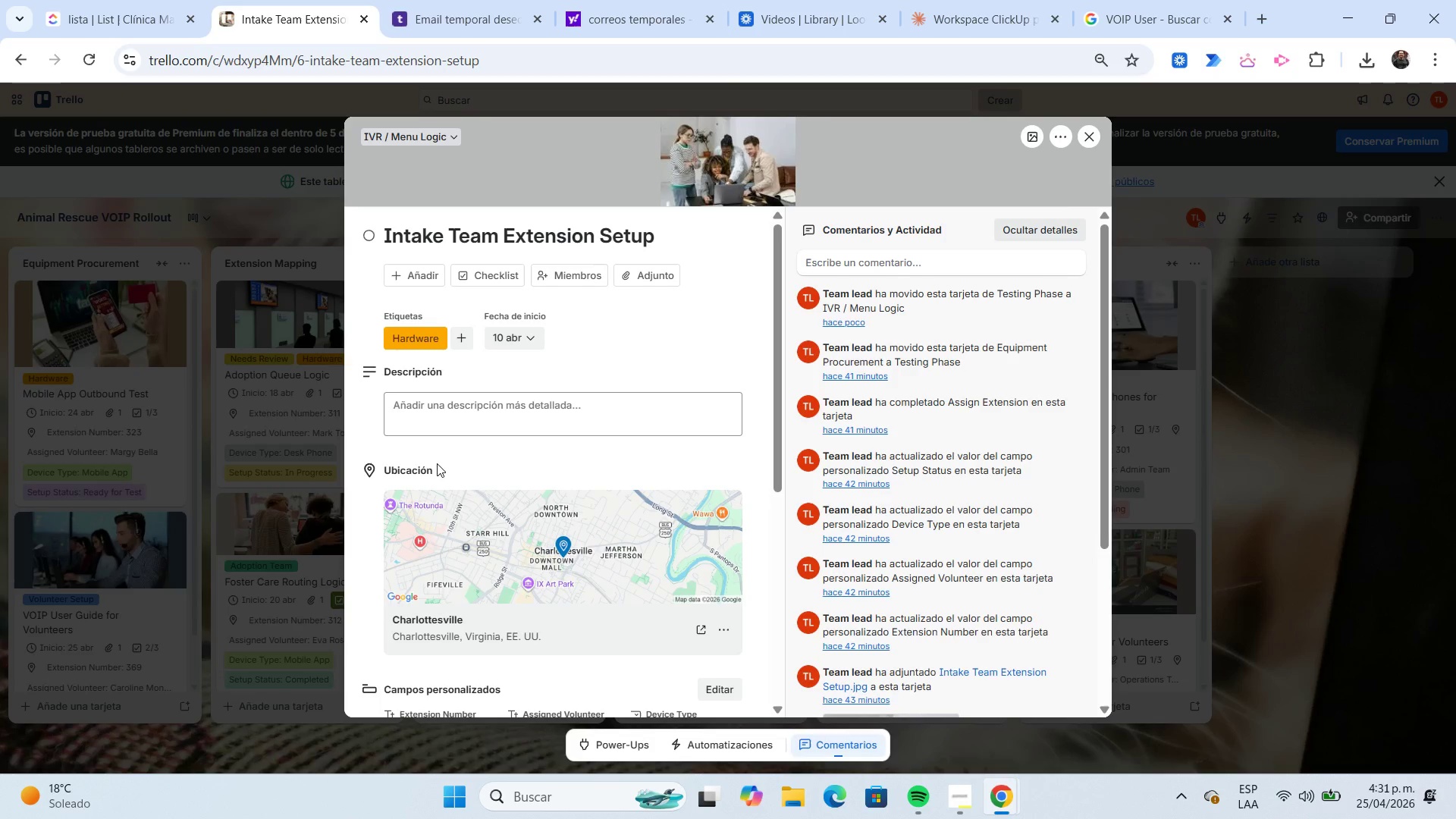 
scroll: coordinate [432, 463], scroll_direction: down, amount: 5.0
 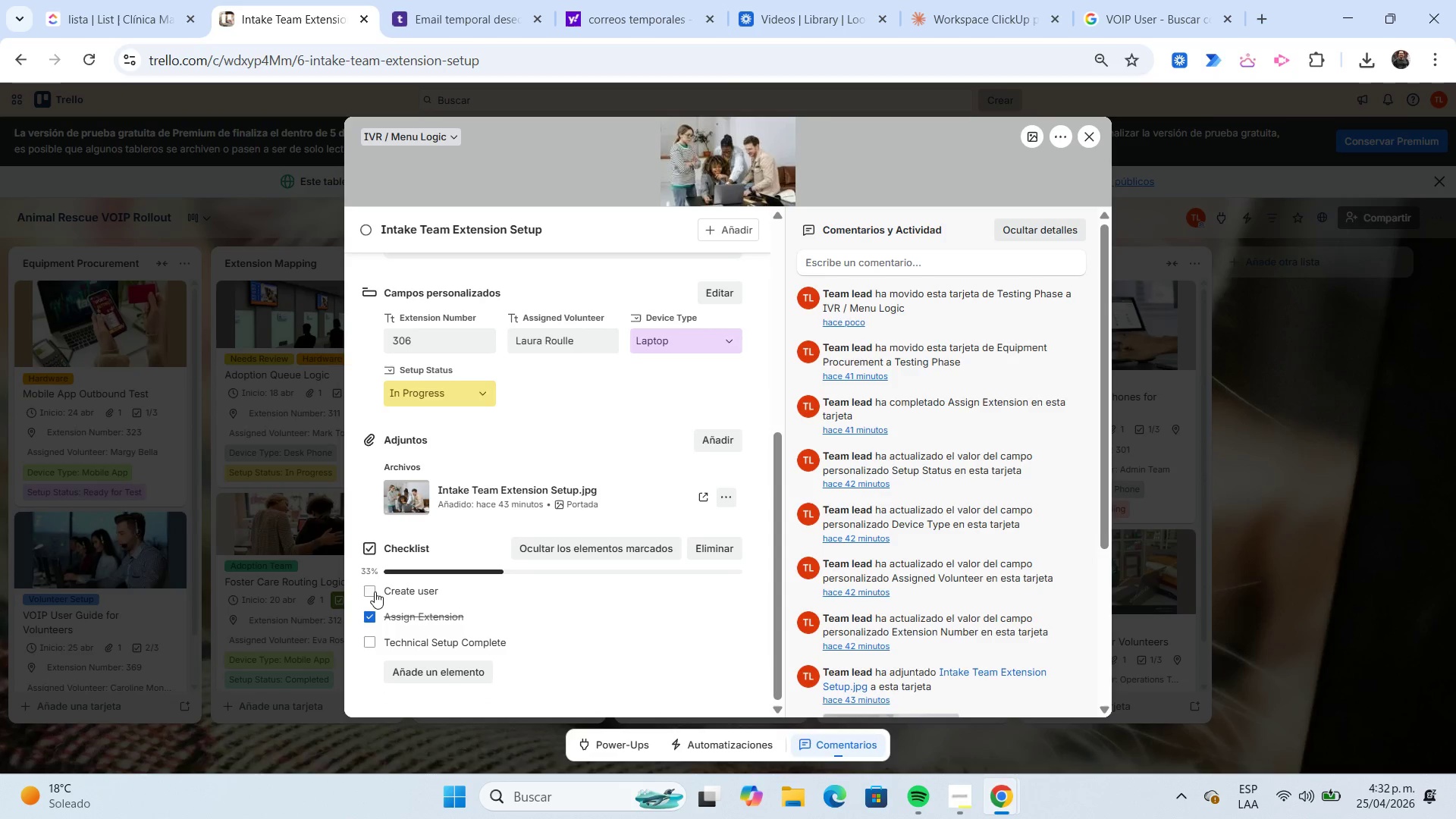 
left_click([373, 592])
 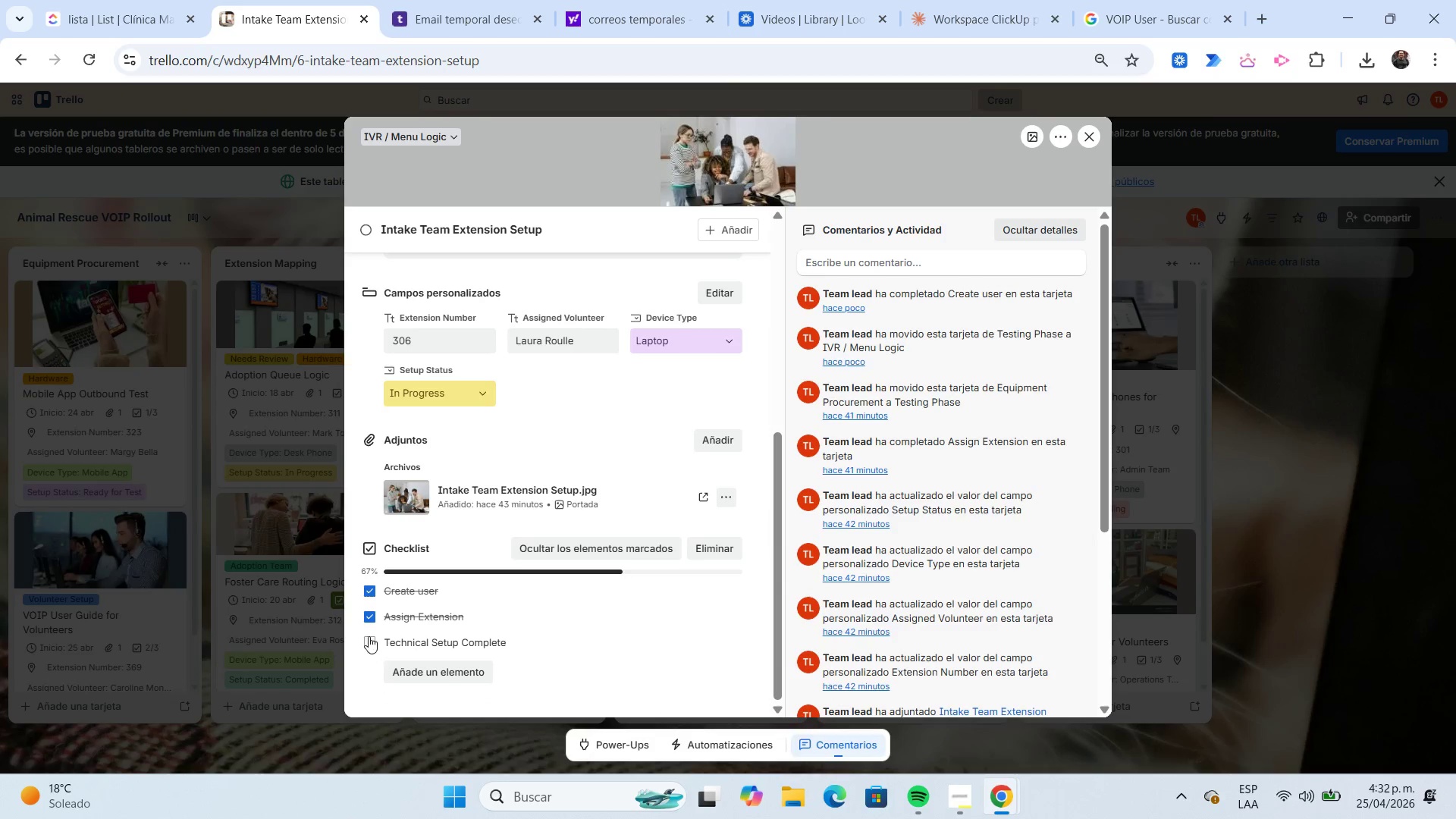 
left_click([369, 636])
 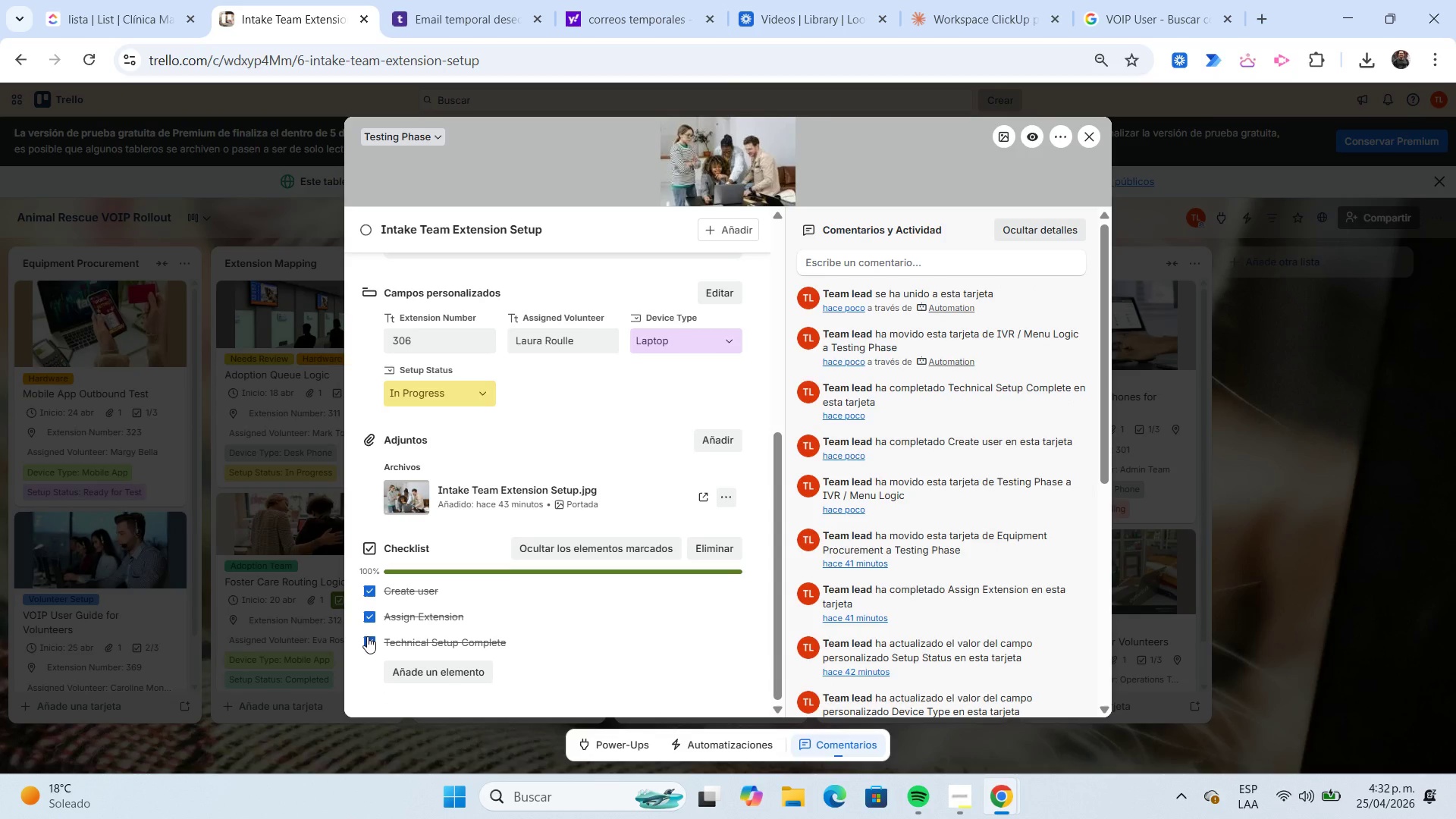 
wait(10.38)
 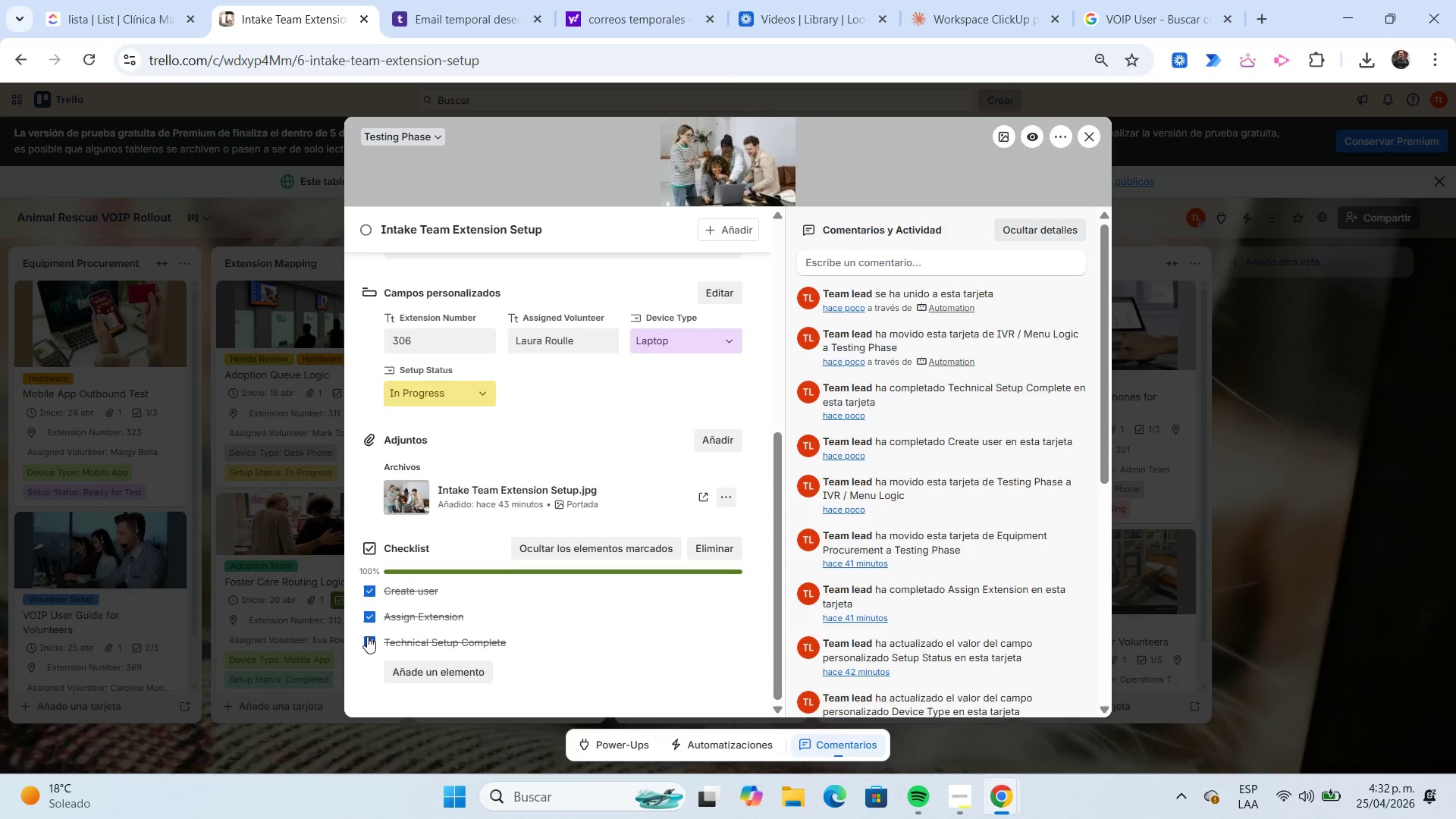 
left_click_drag(start_coordinate=[776, 494], to_coordinate=[770, 258])
 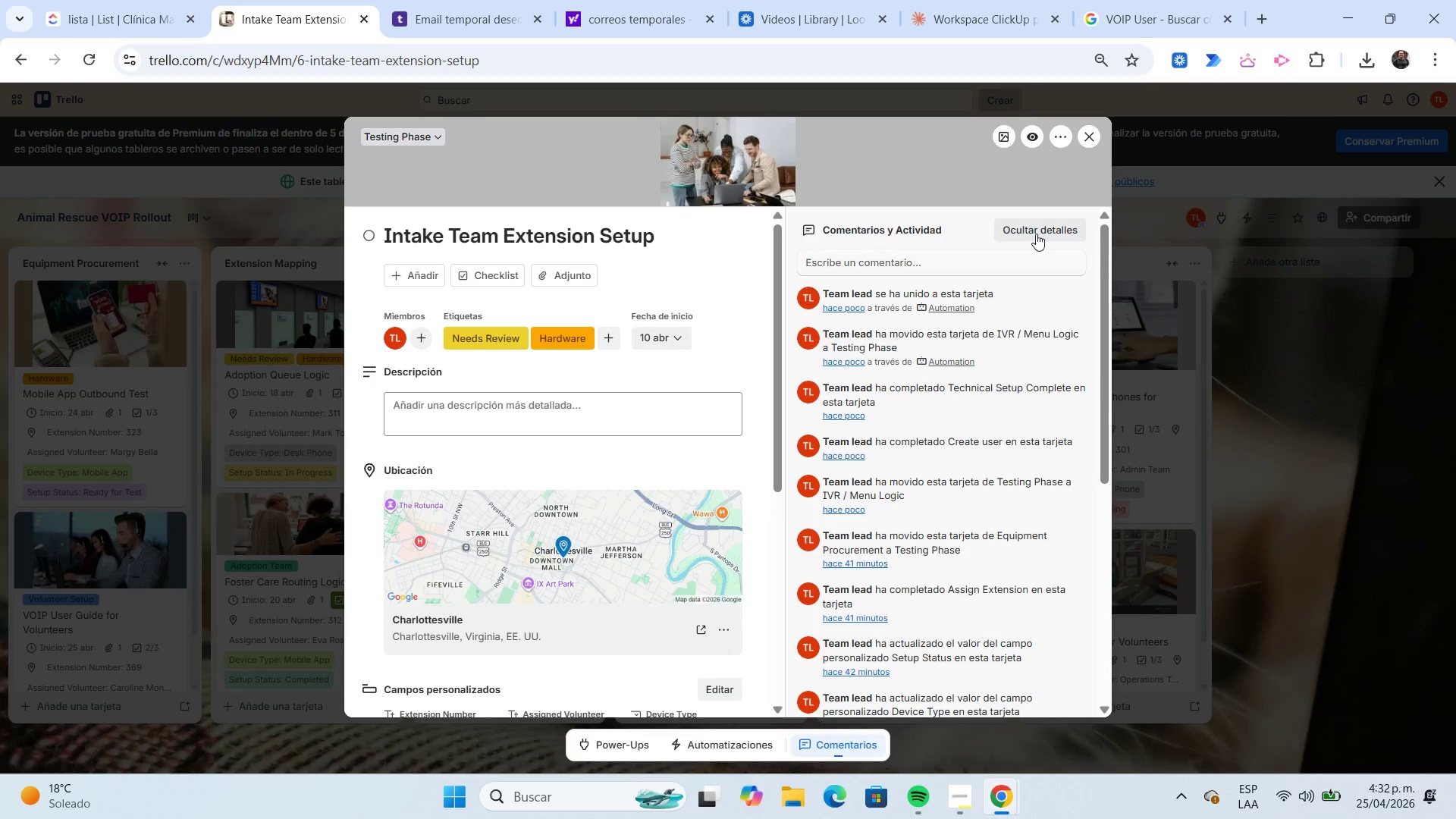 
left_click([1097, 143])
 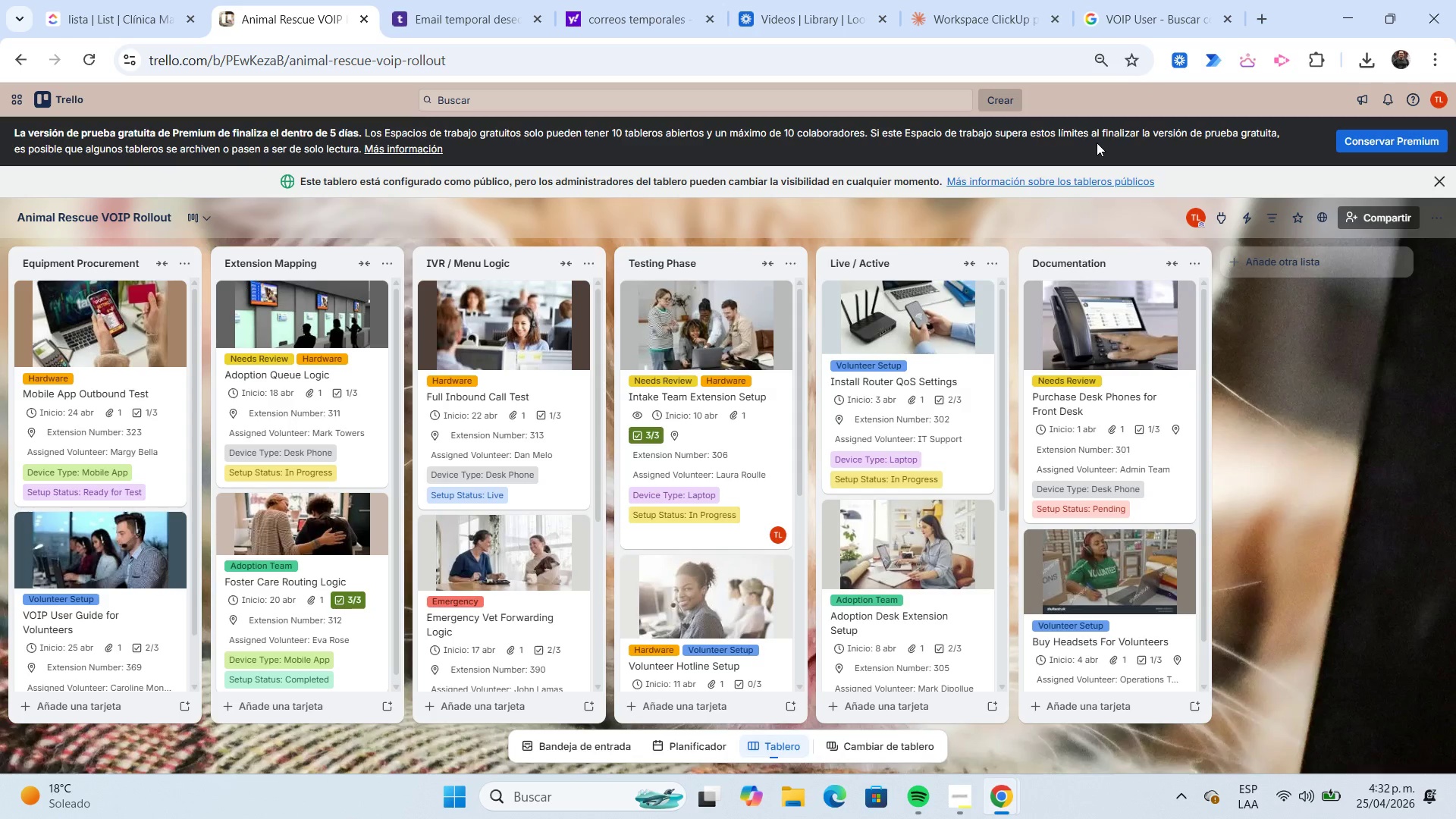 
wait(25.38)
 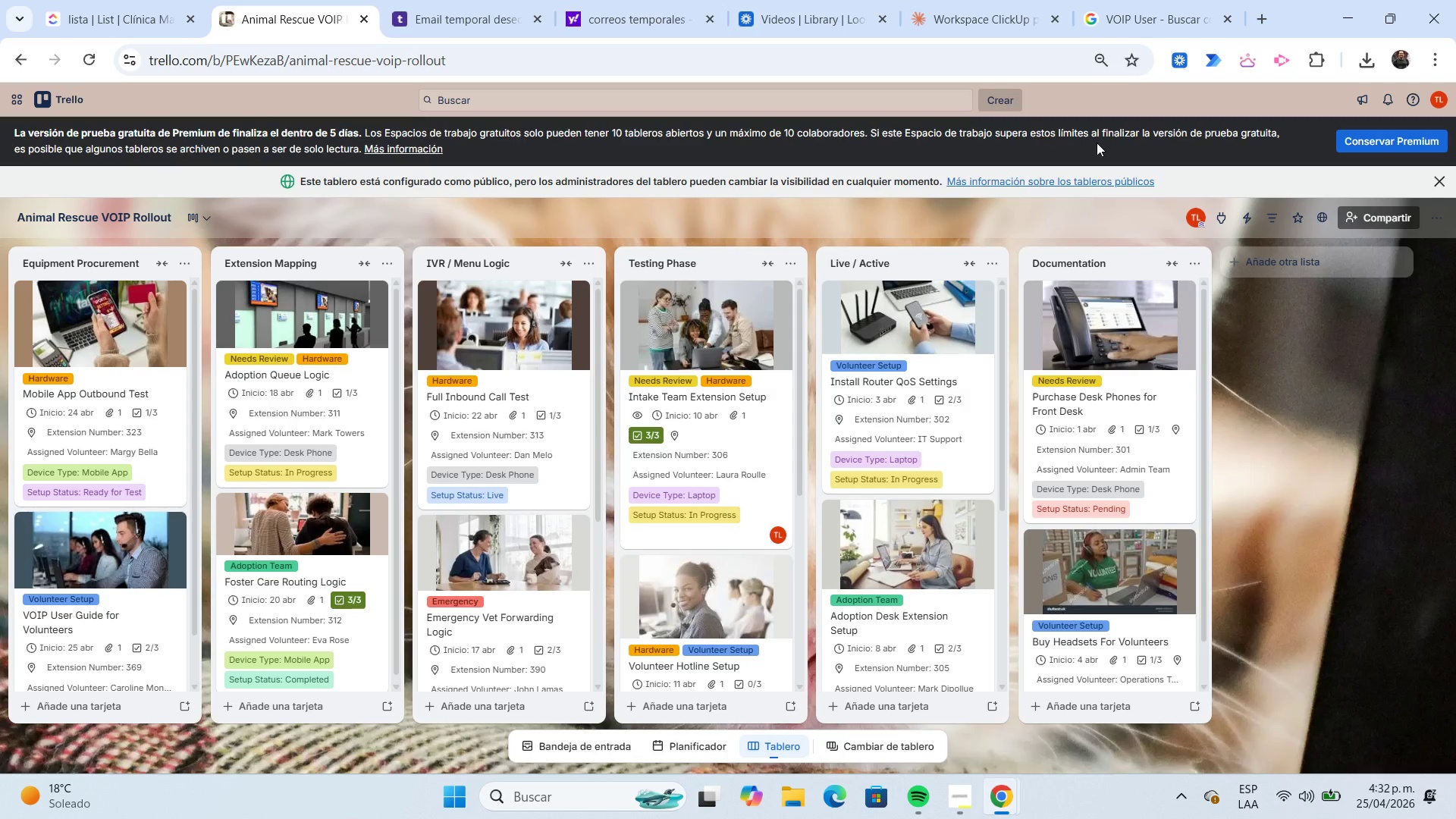 
left_click([538, 359])
 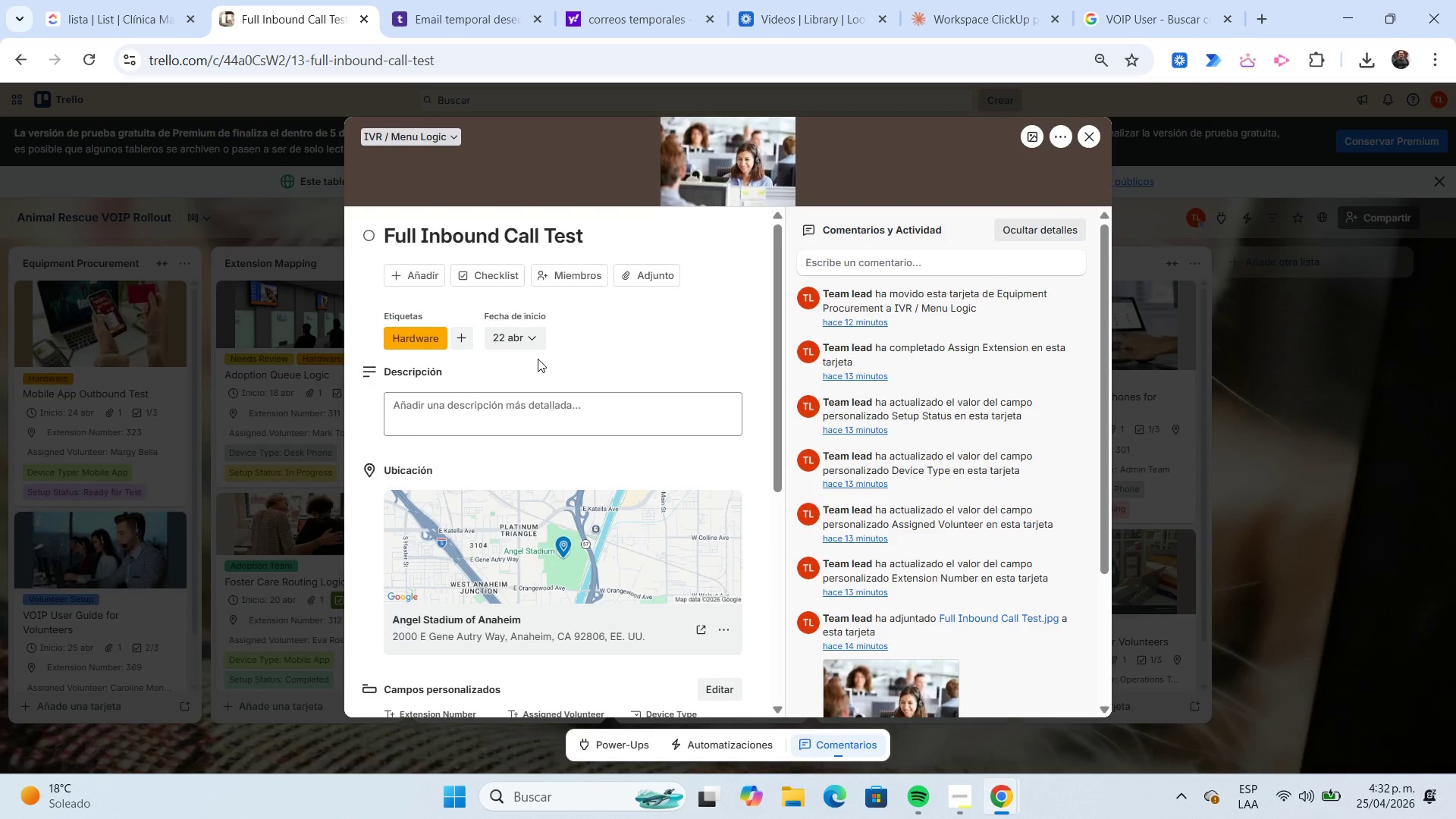 
scroll: coordinate [538, 359], scroll_direction: down, amount: 2.0
 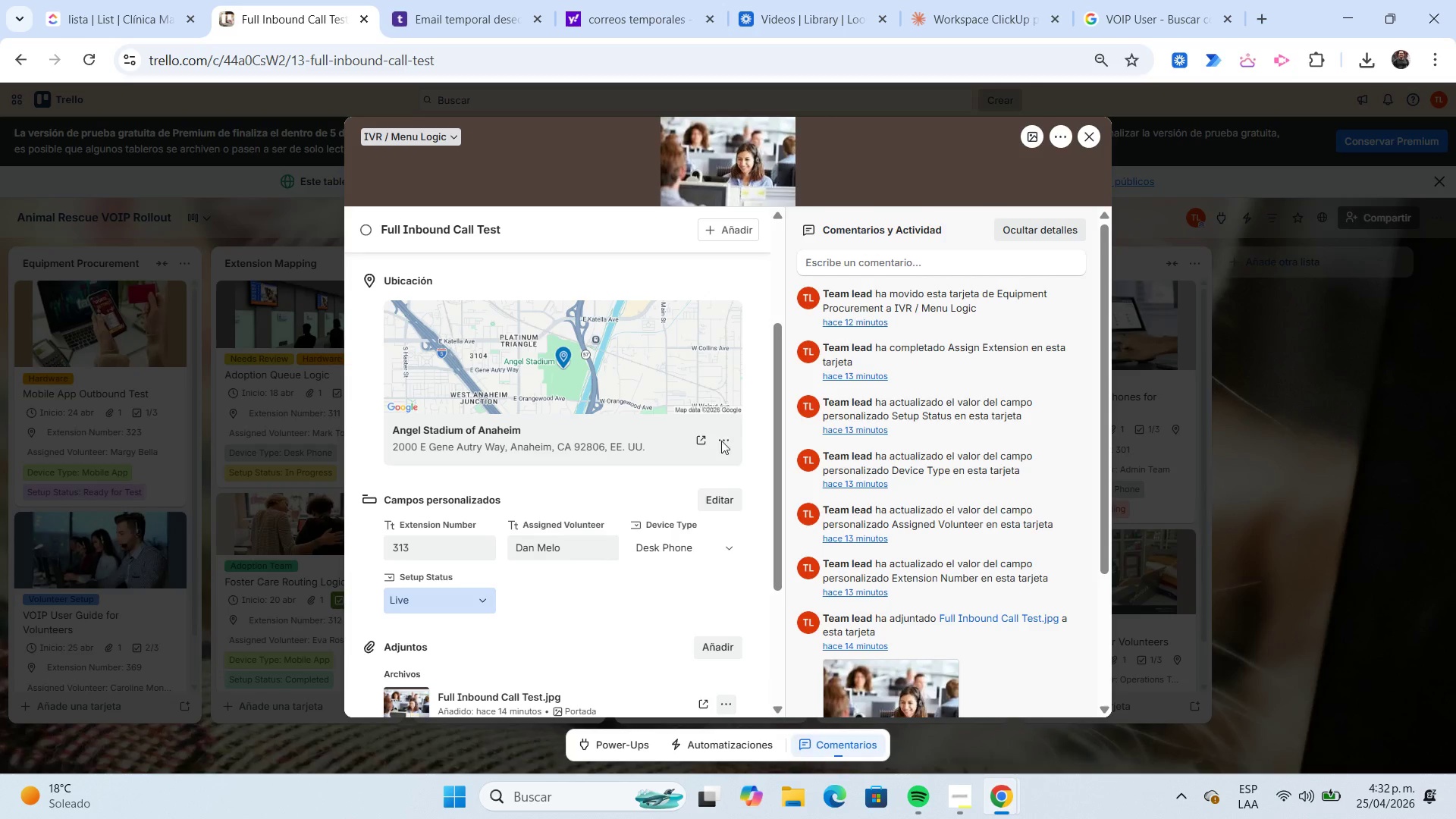 
left_click([1098, 133])
 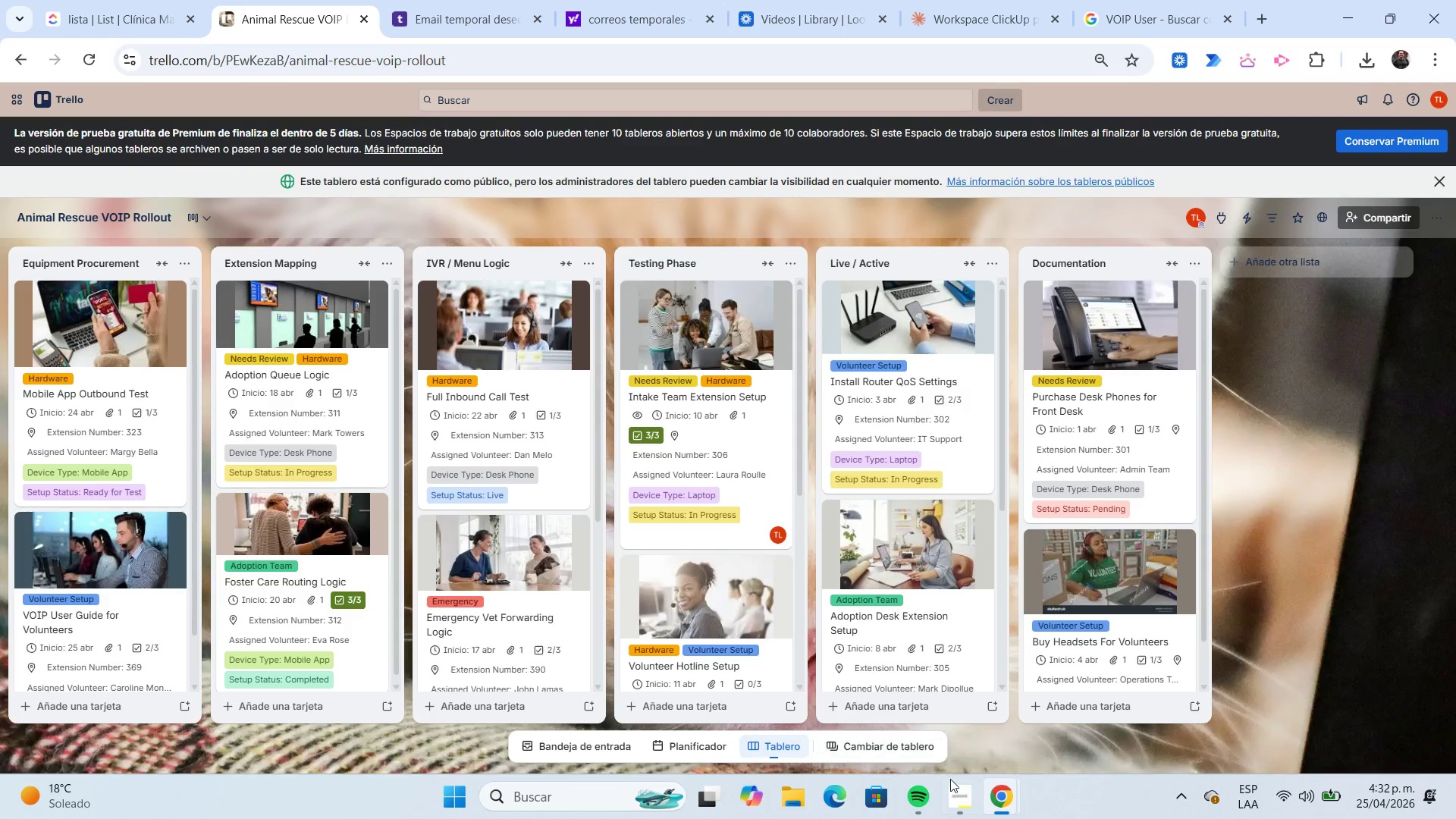 
left_click([956, 790])